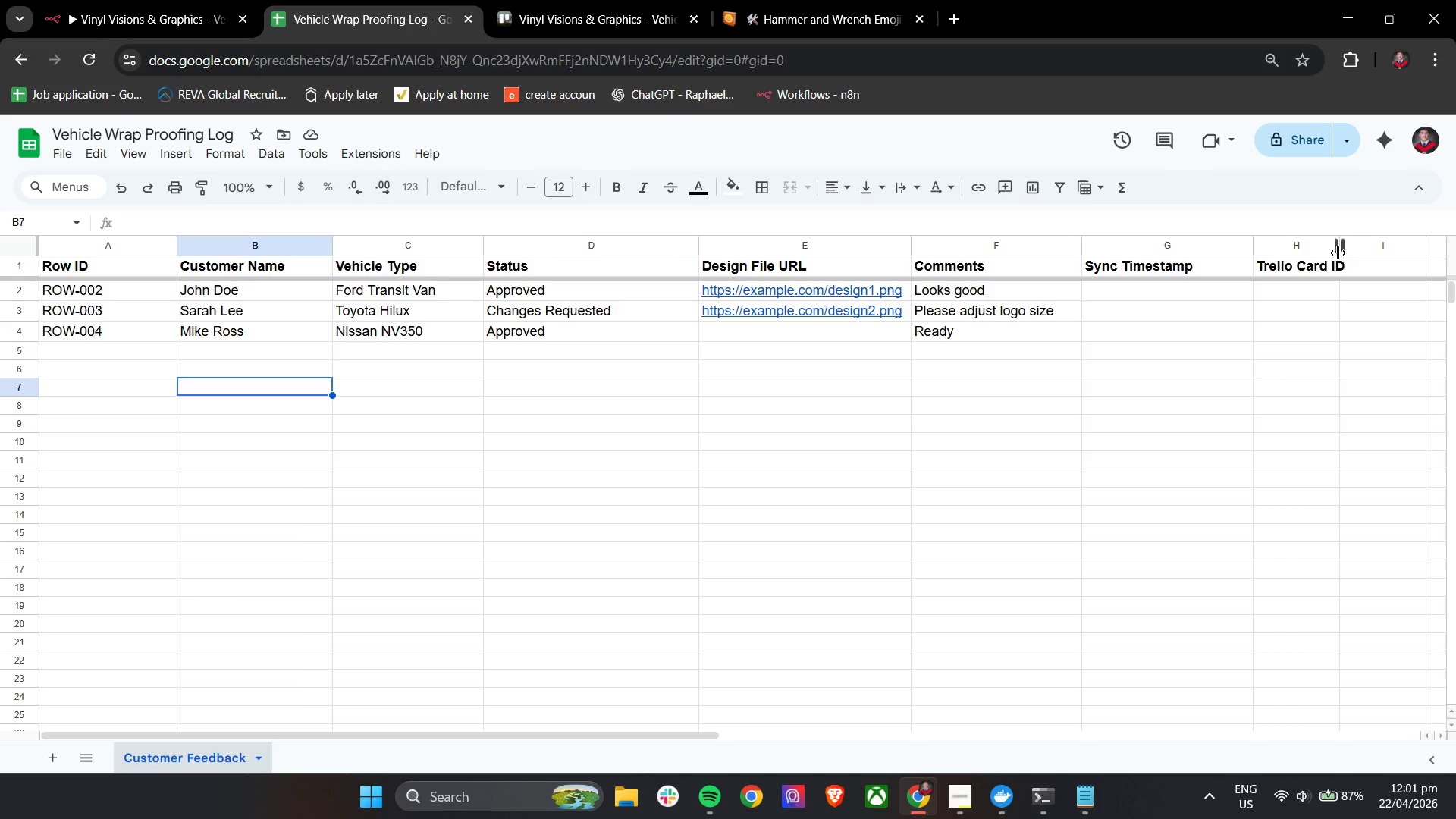 
left_click_drag(start_coordinate=[1338, 249], to_coordinate=[1429, 249])
 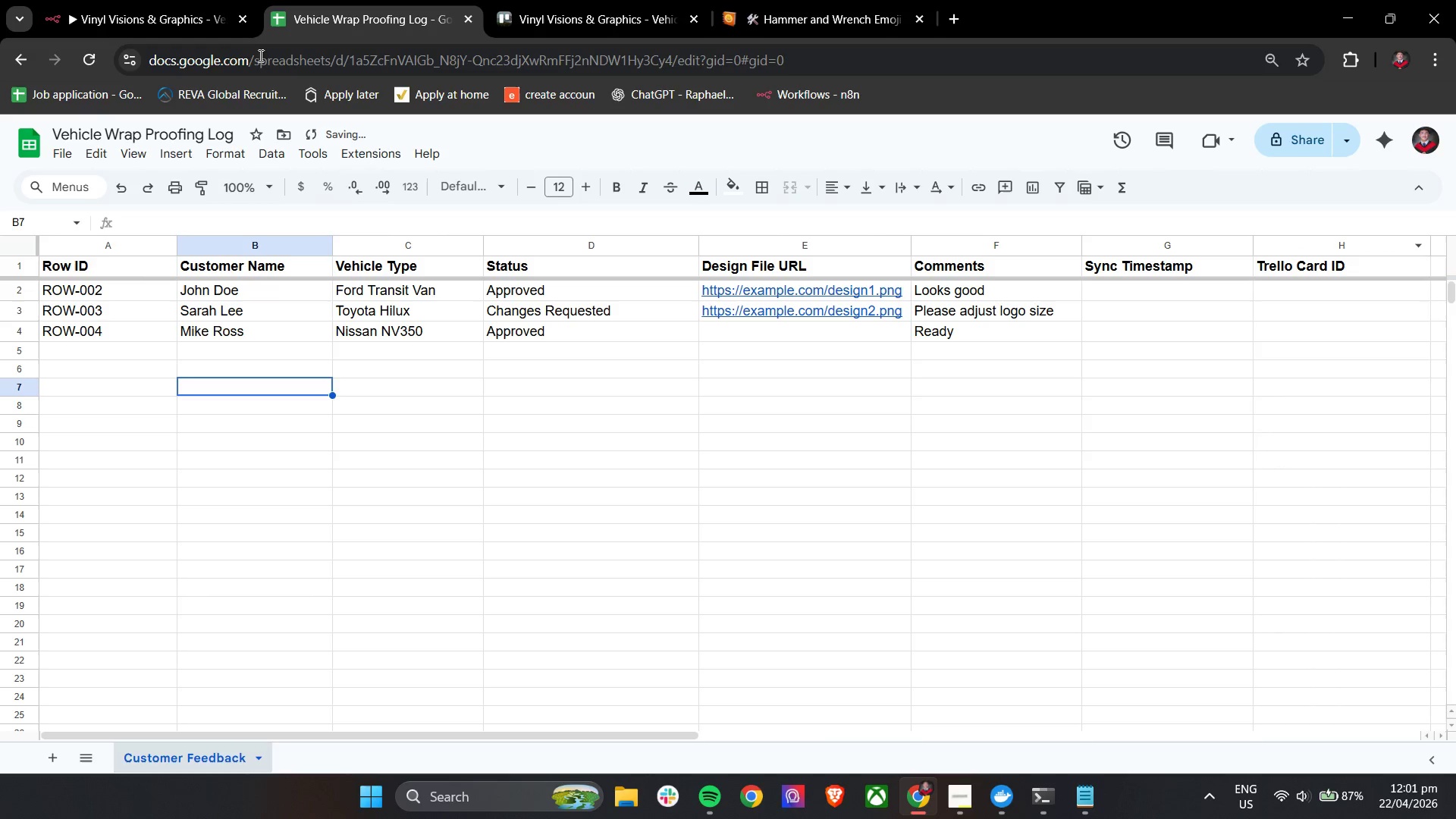 
left_click([145, 0])
 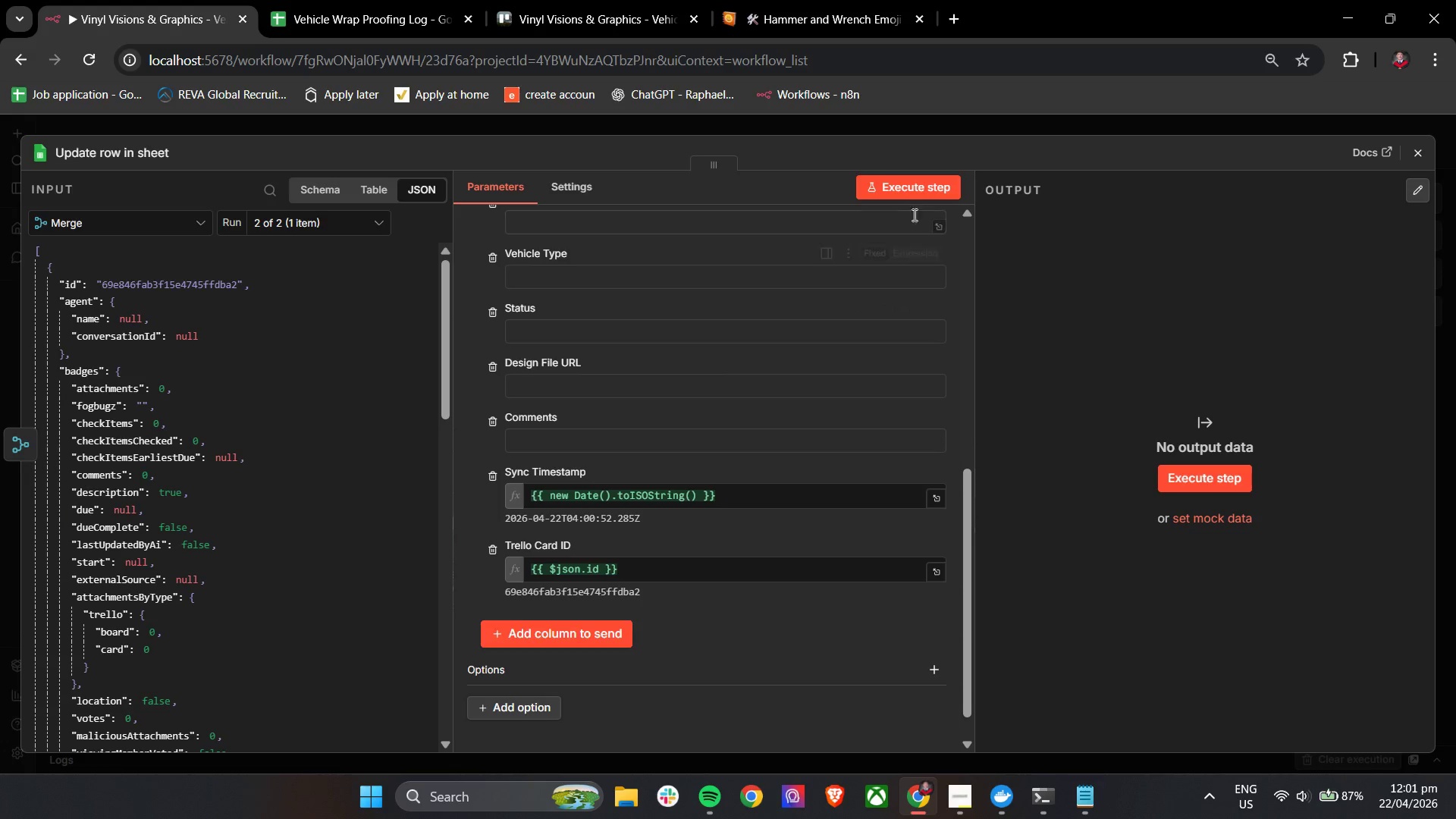 
left_click([913, 196])
 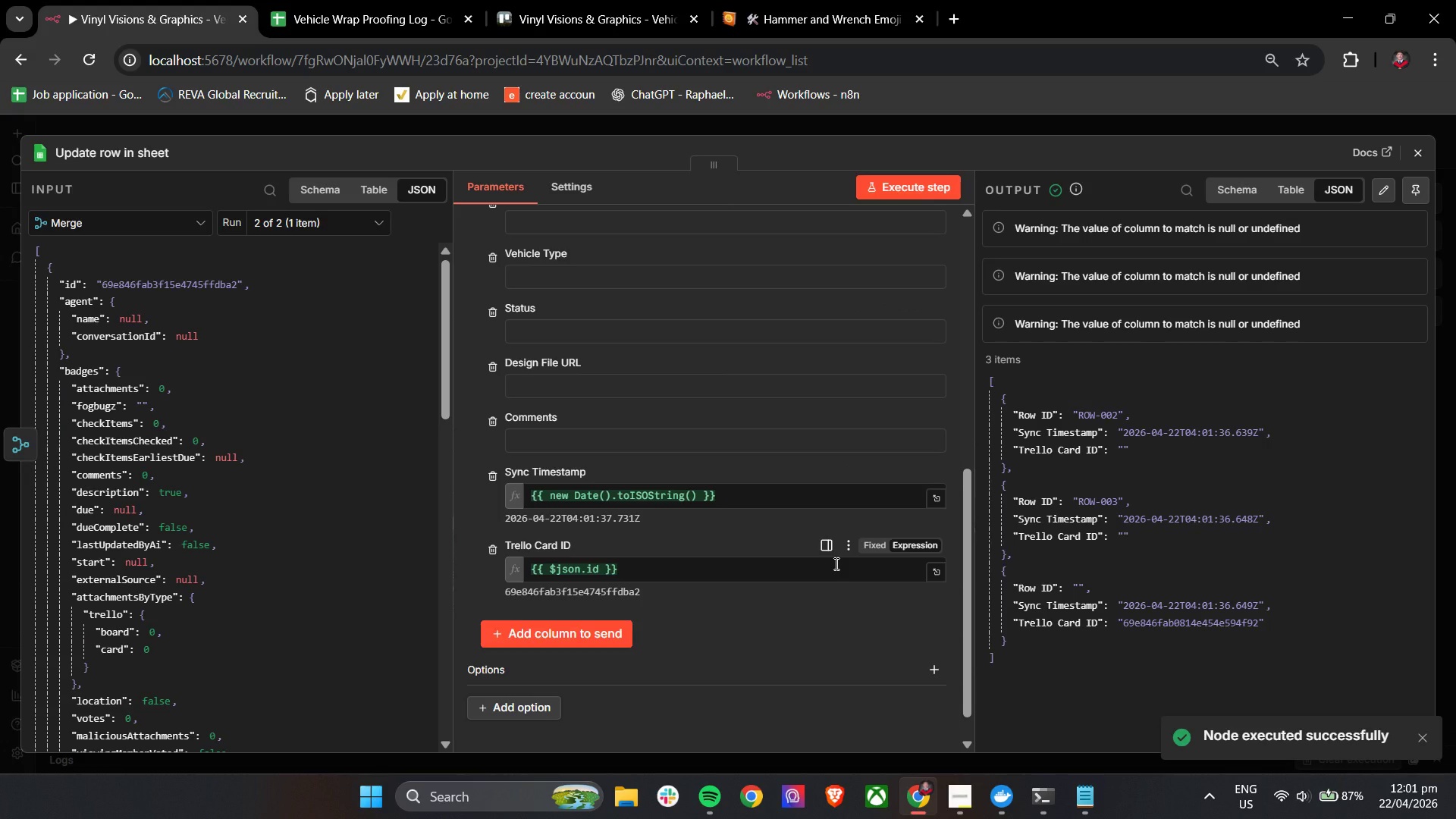 
wait(7.75)
 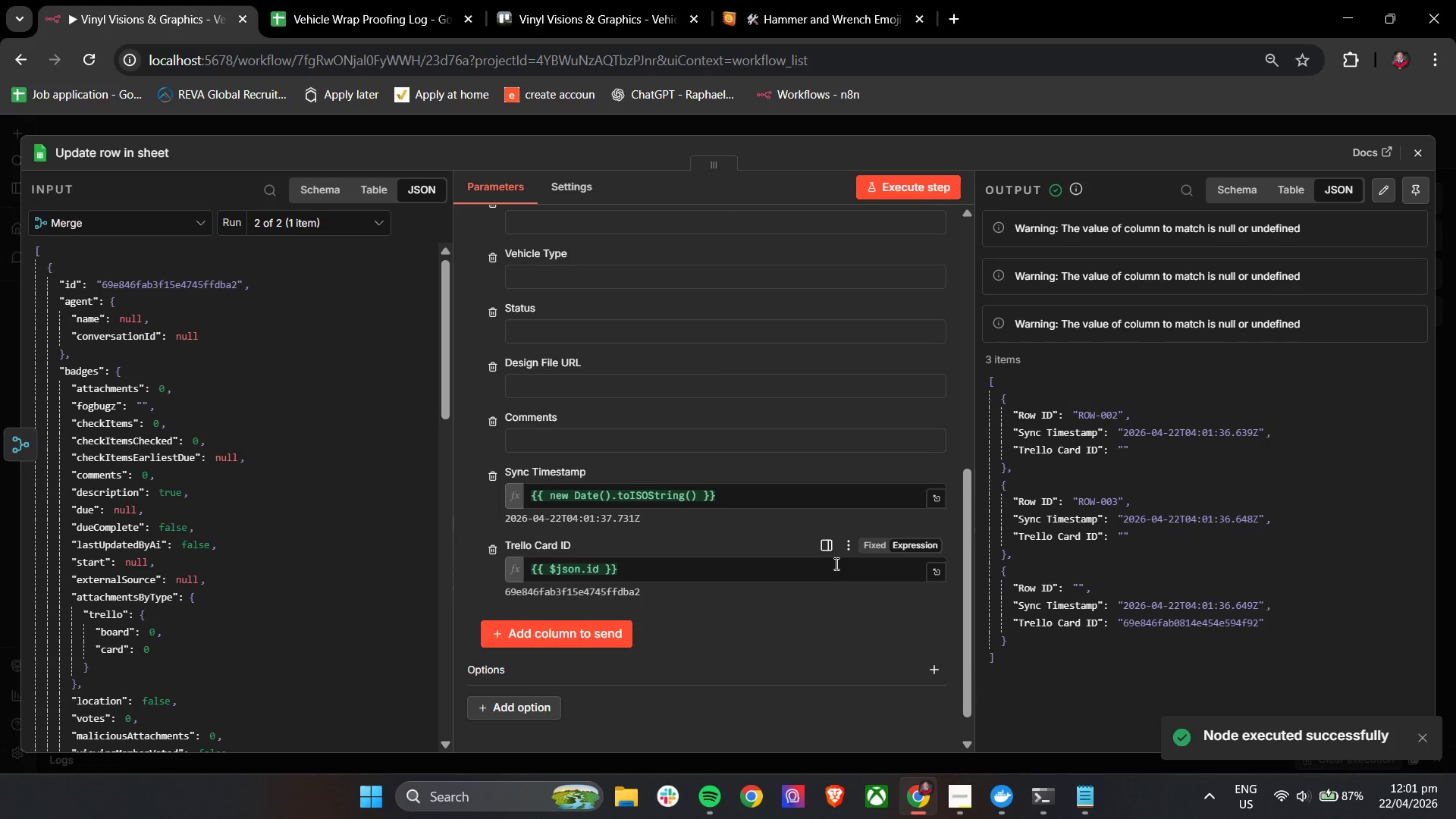 
left_click([374, 0])
 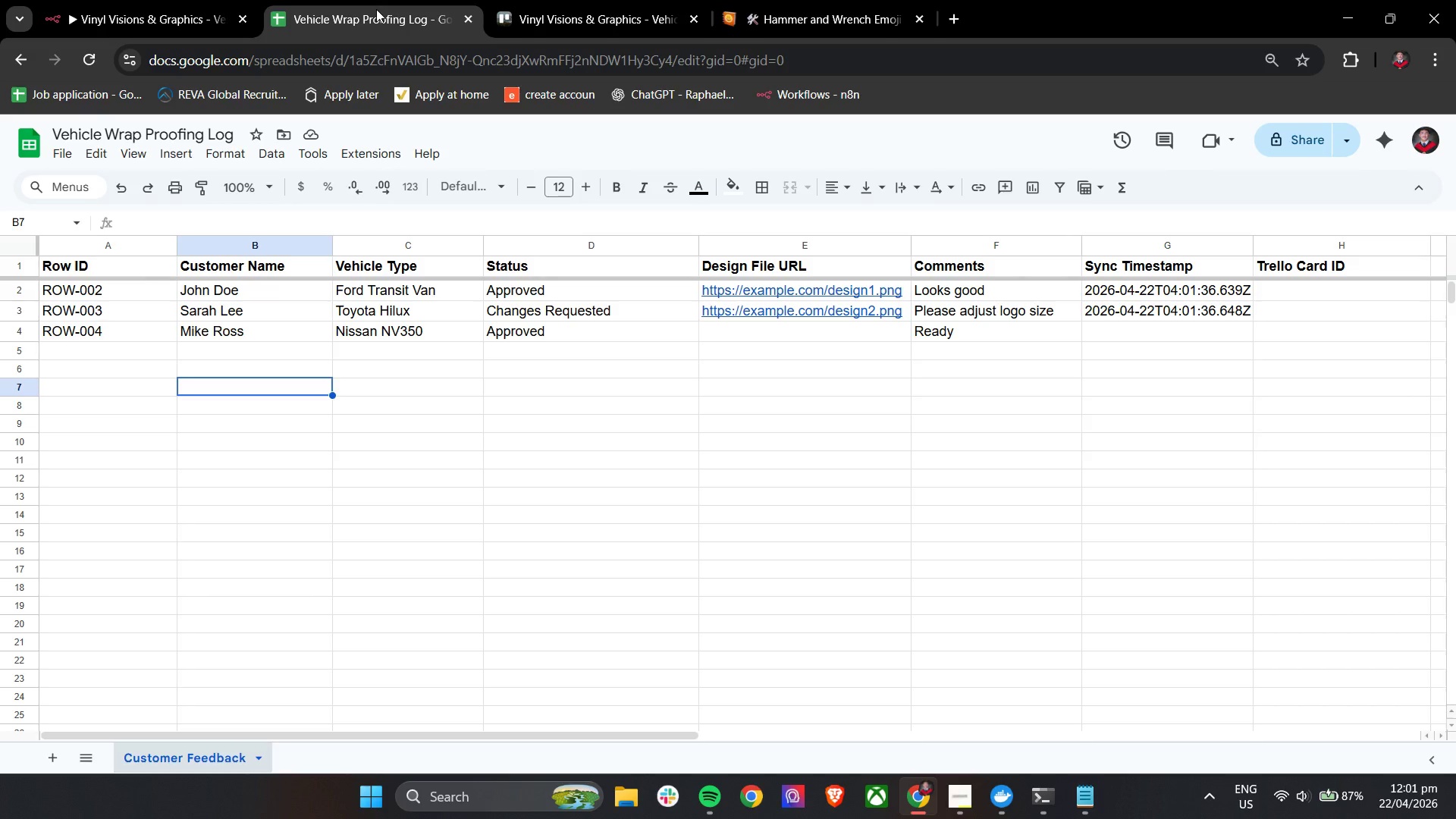 
left_click([153, 0])
 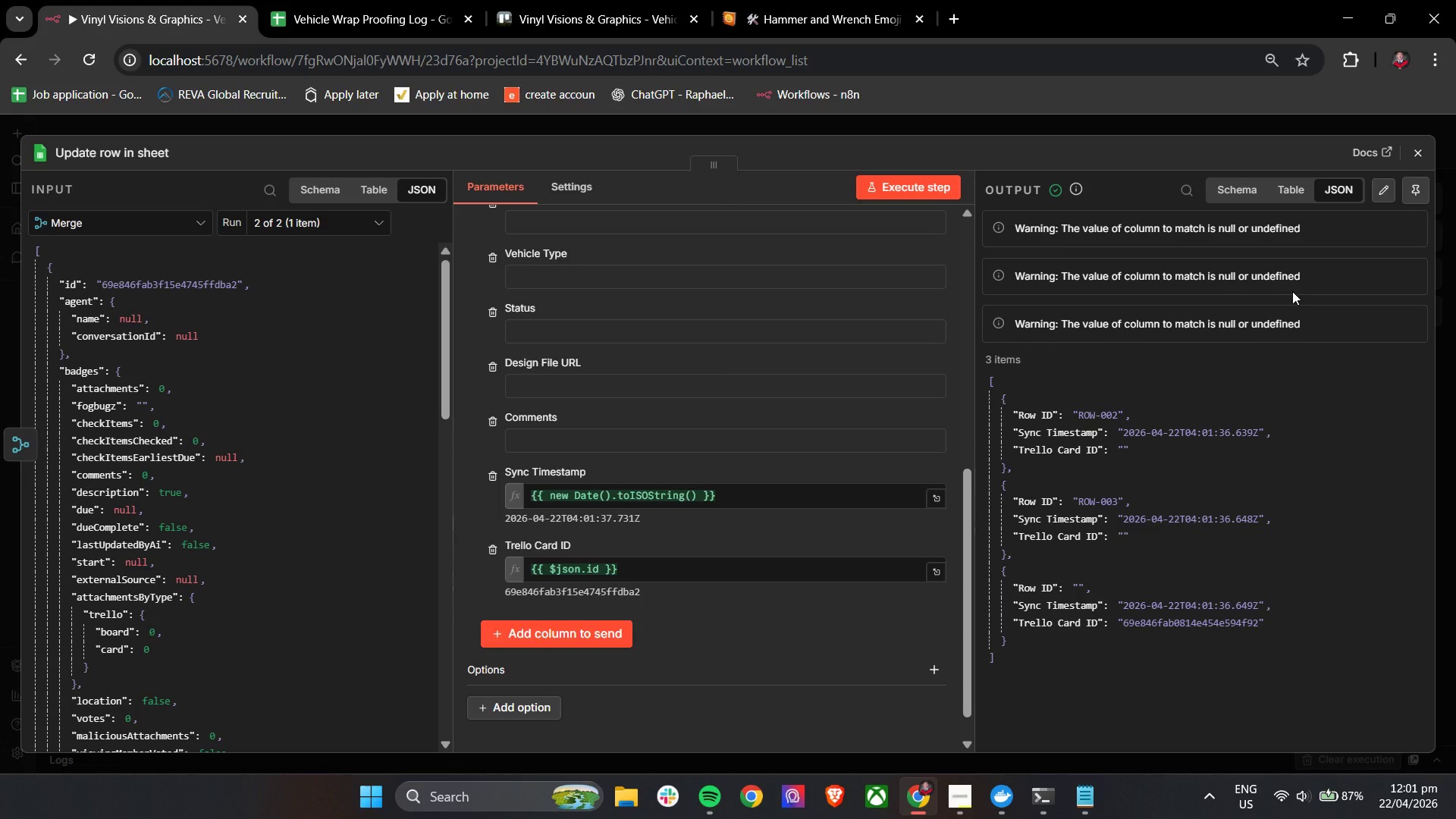 
wait(6.89)
 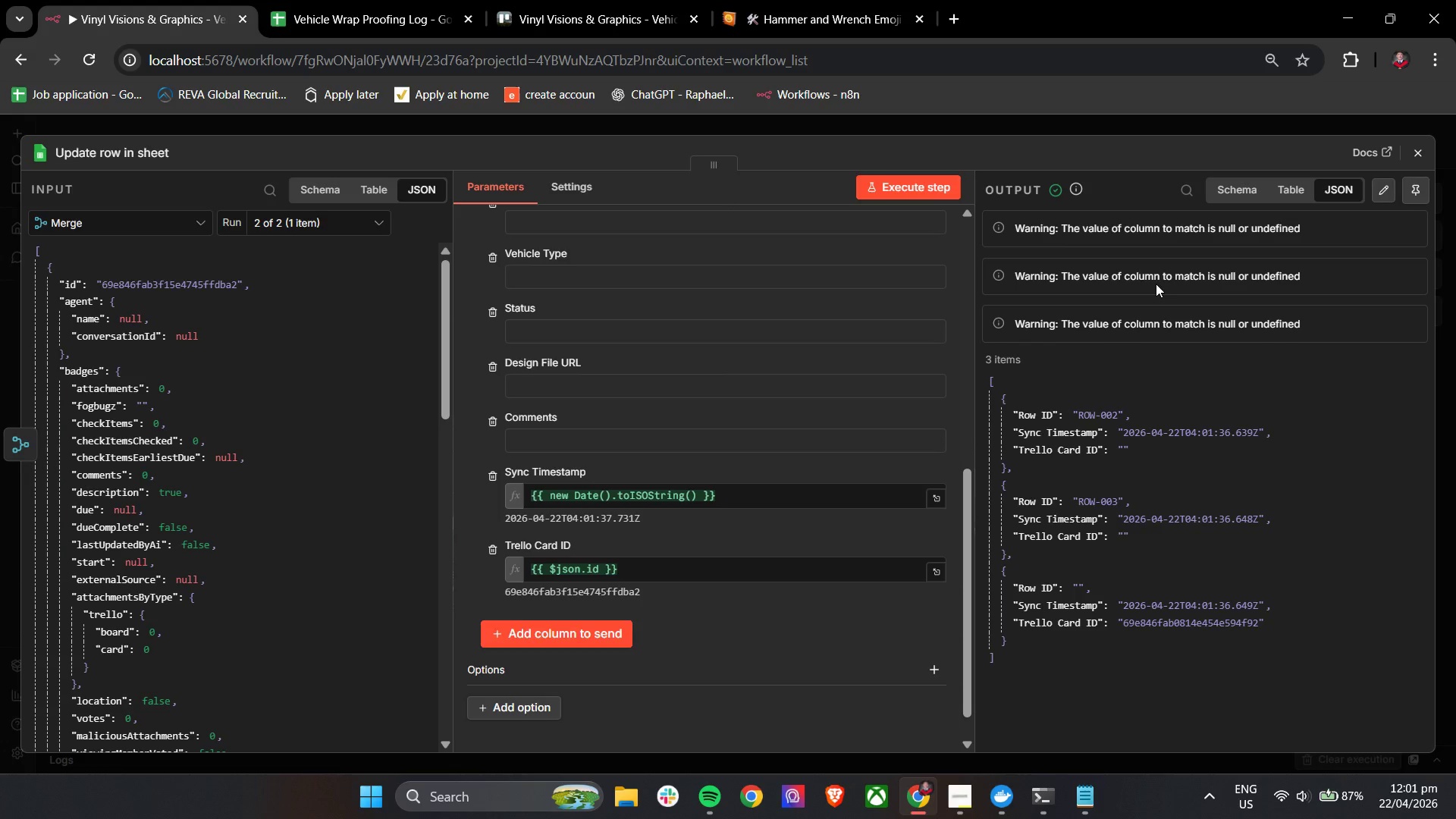 
scroll: coordinate [561, 551], scroll_direction: up, amount: 5.0
 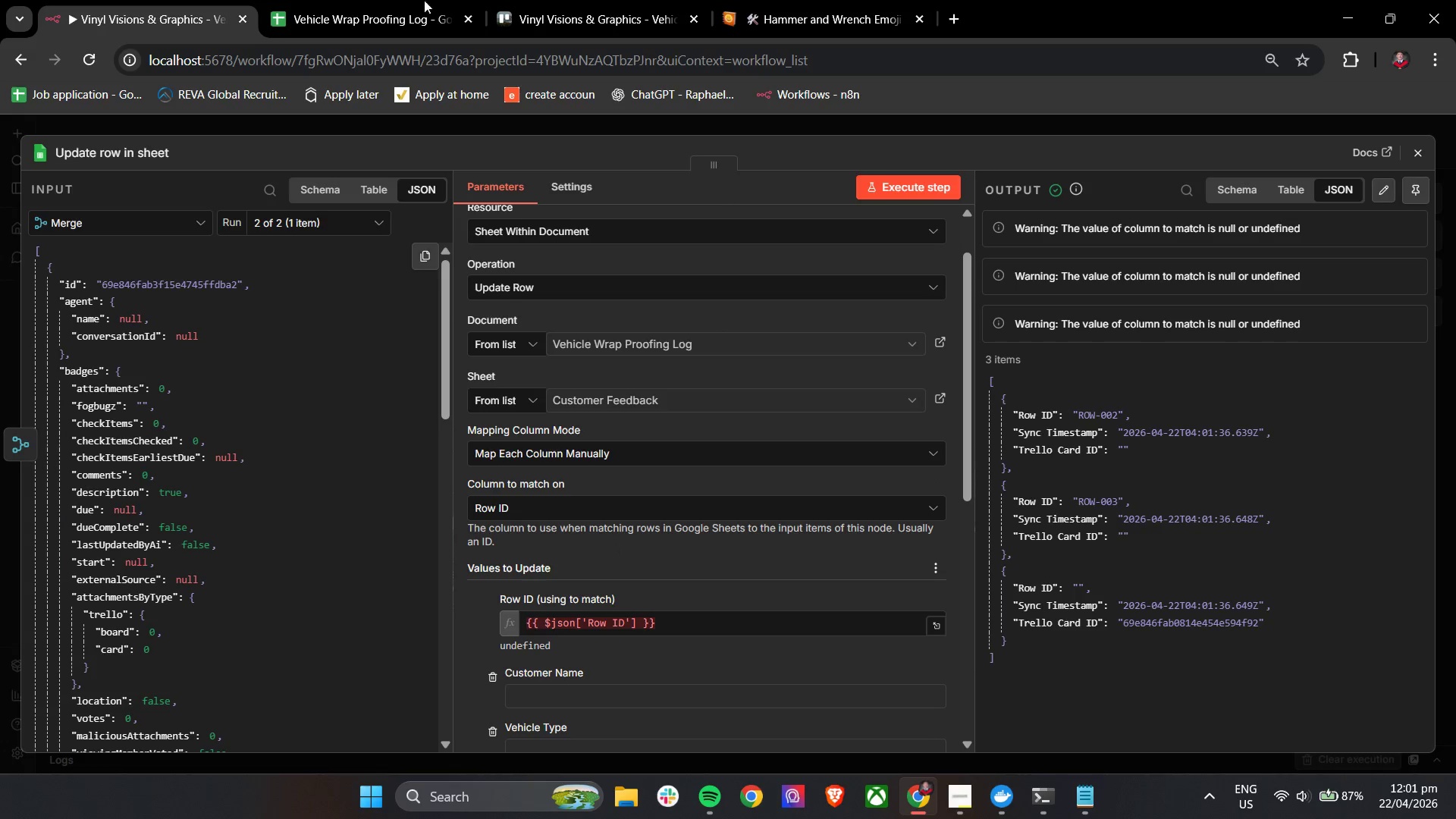 
left_click([564, 0])
 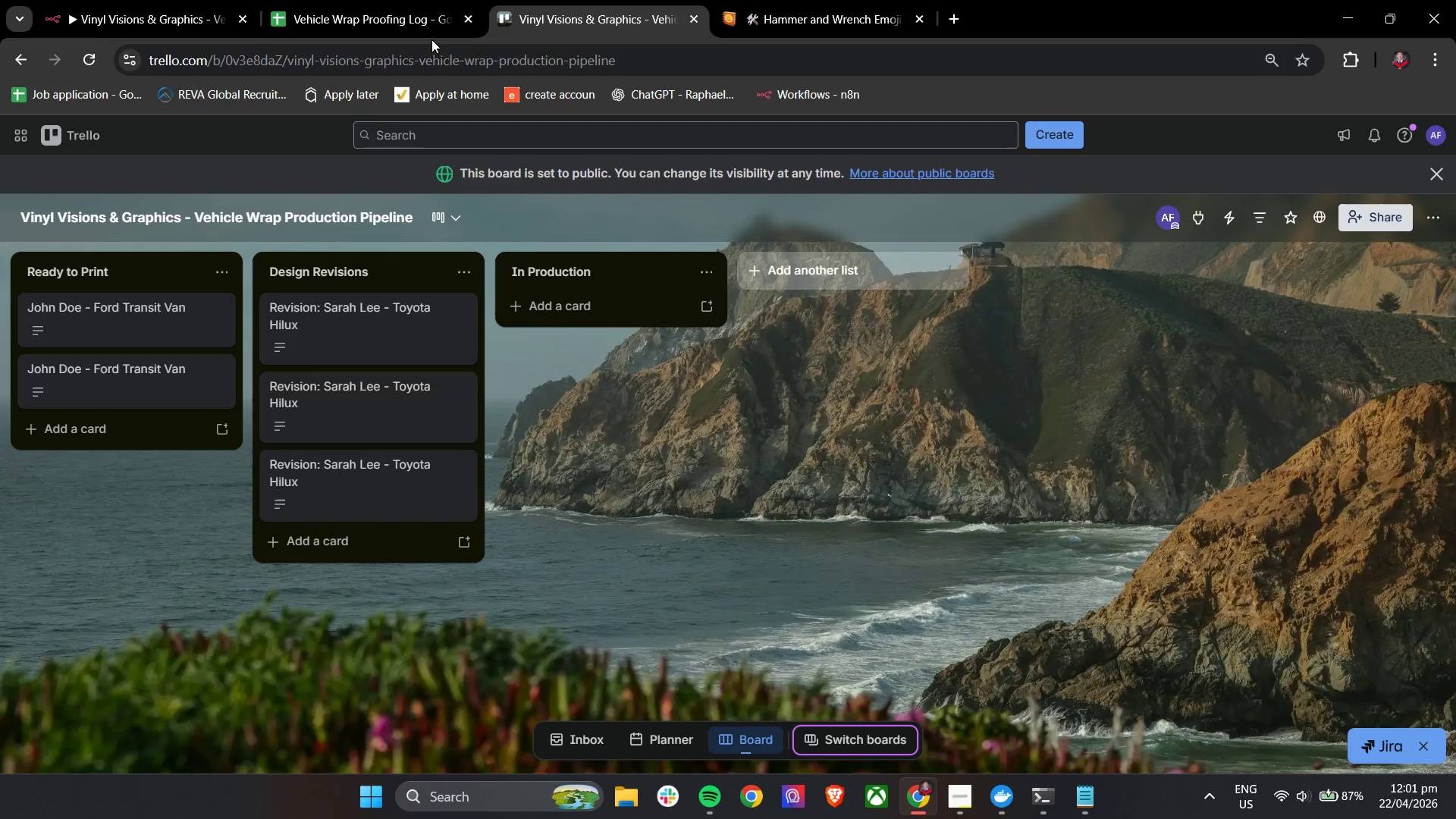 
left_click([351, 0])
 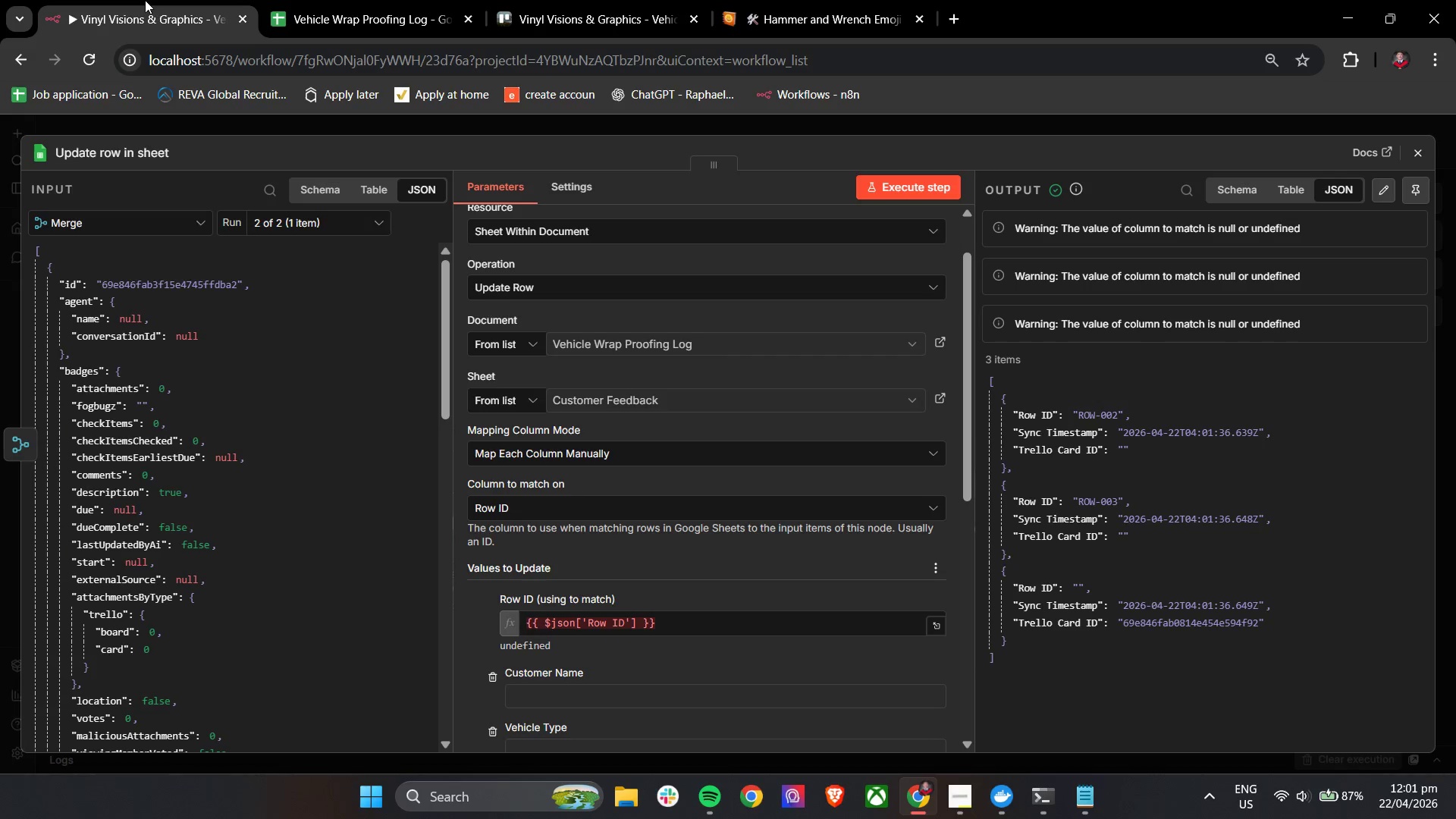 
double_click([322, 0])
 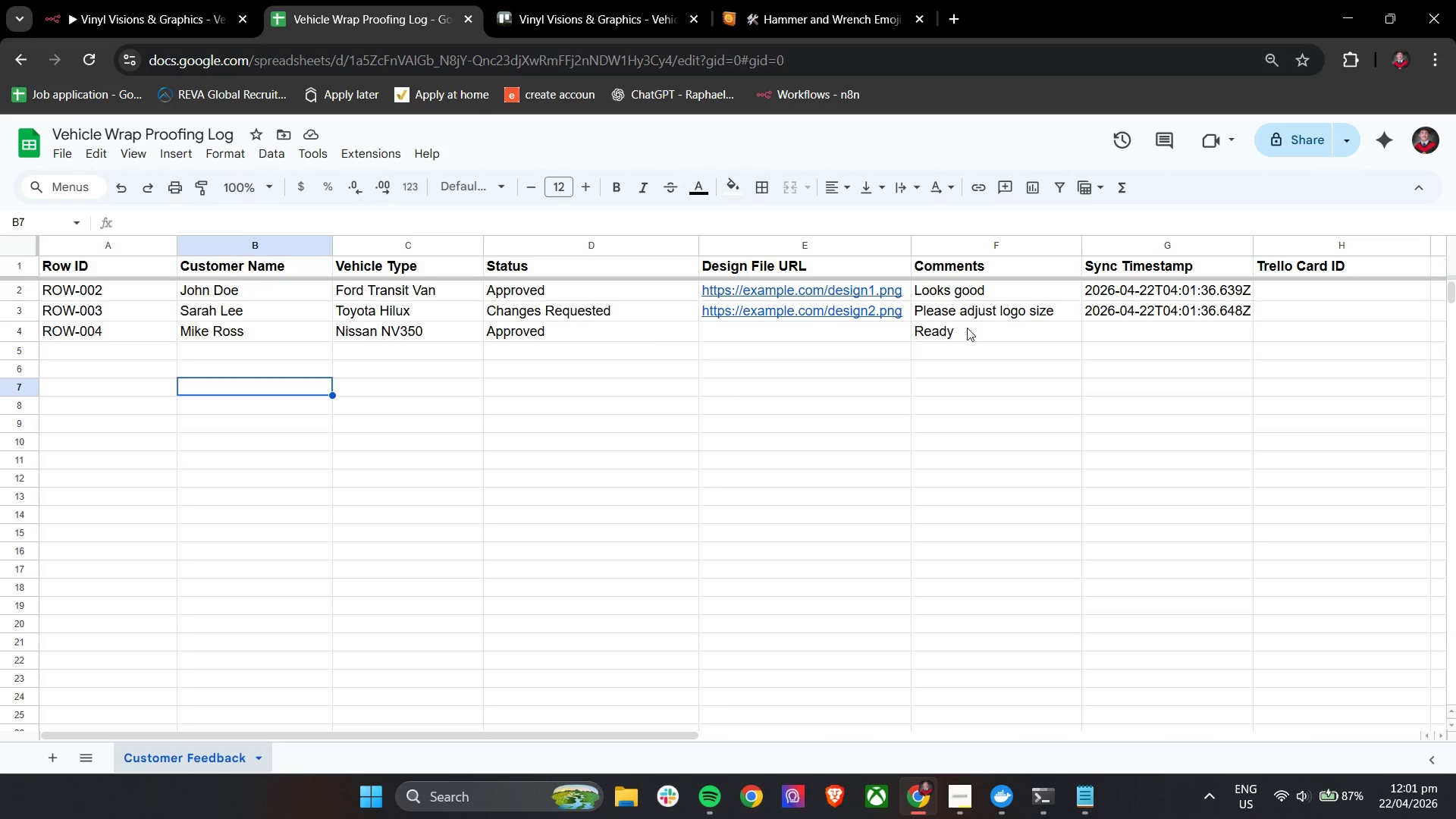 
left_click([1145, 289])
 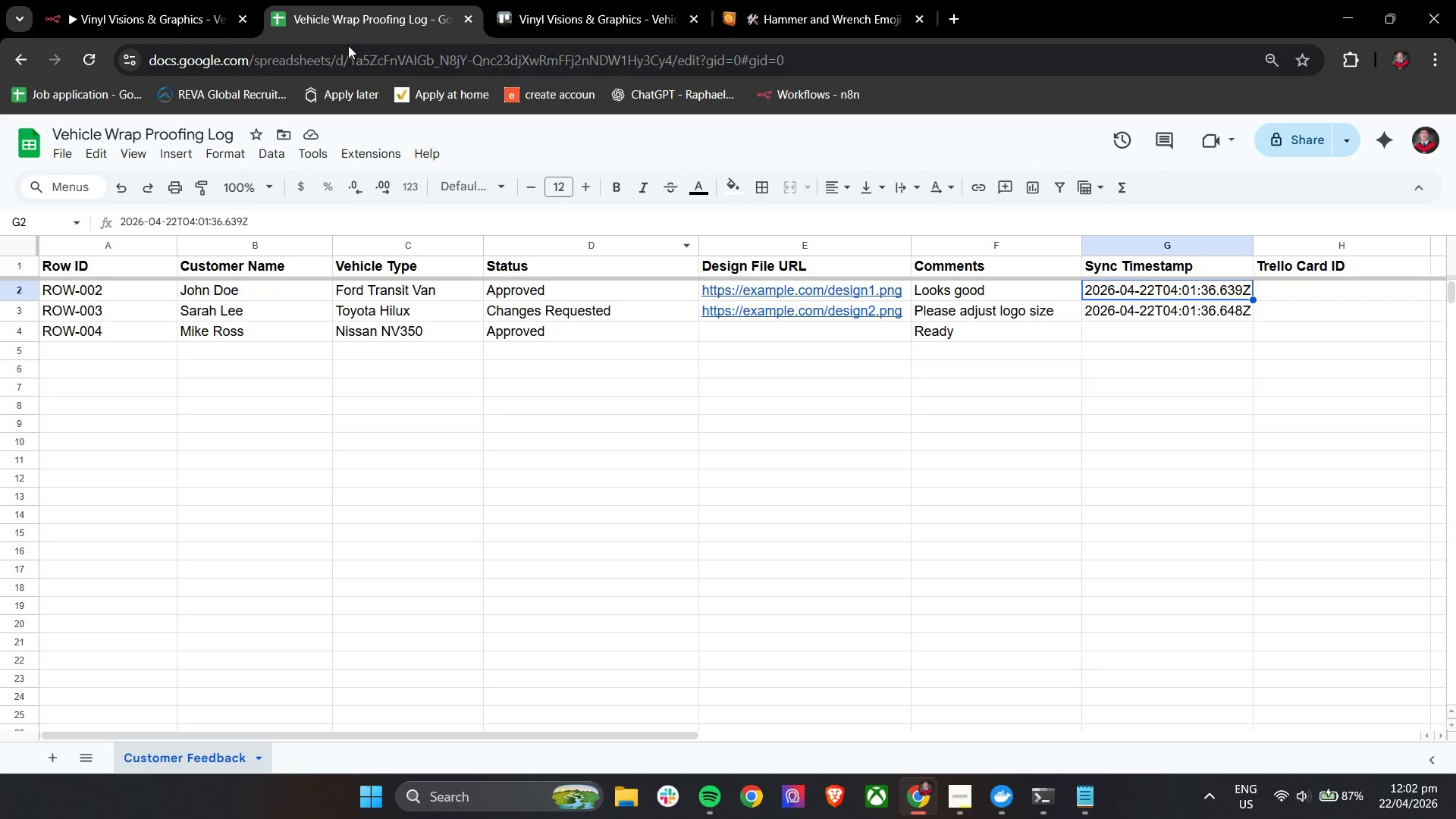 
left_click([135, 0])
 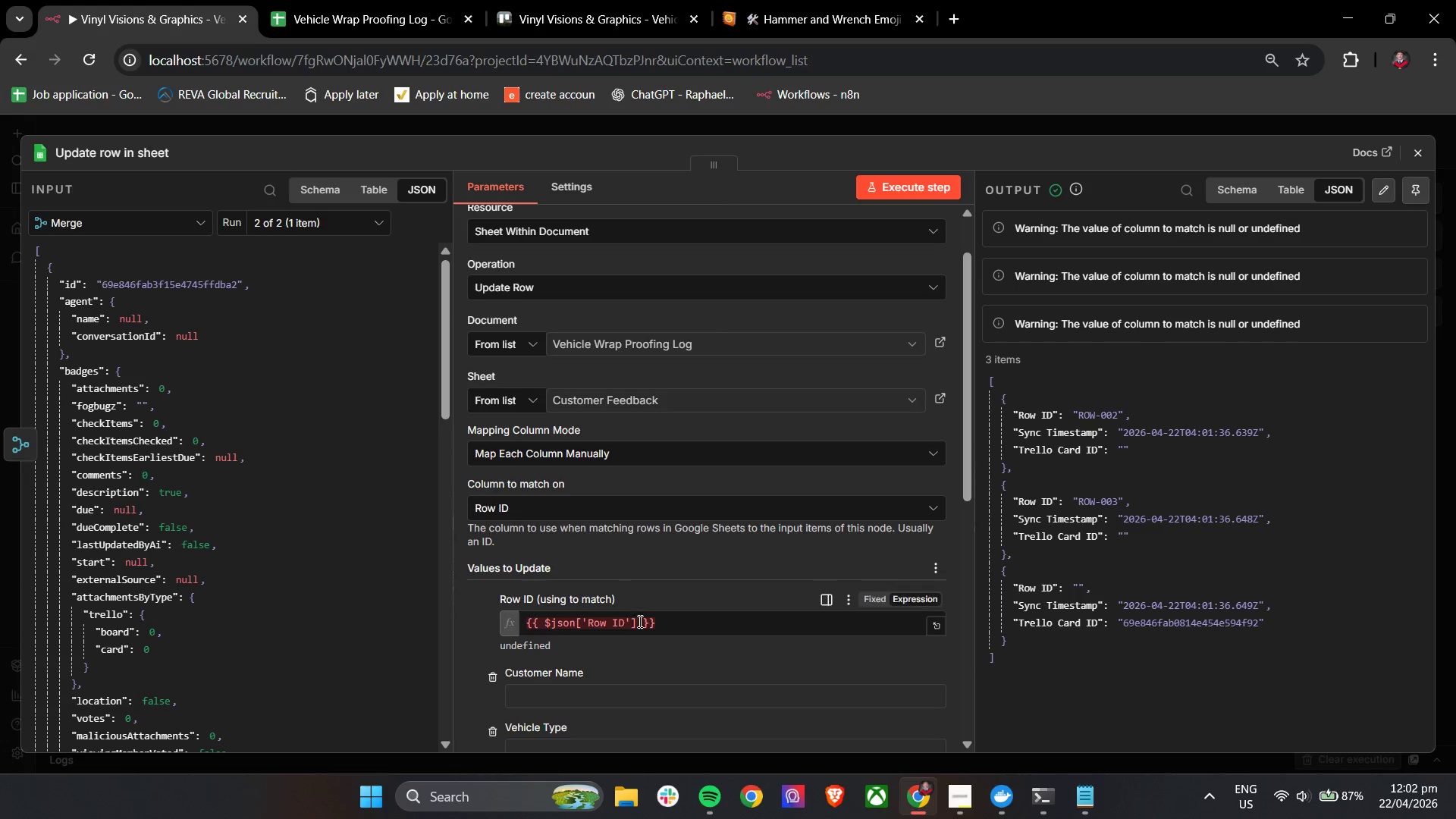 
scroll: coordinate [284, 563], scroll_direction: up, amount: 4.0
 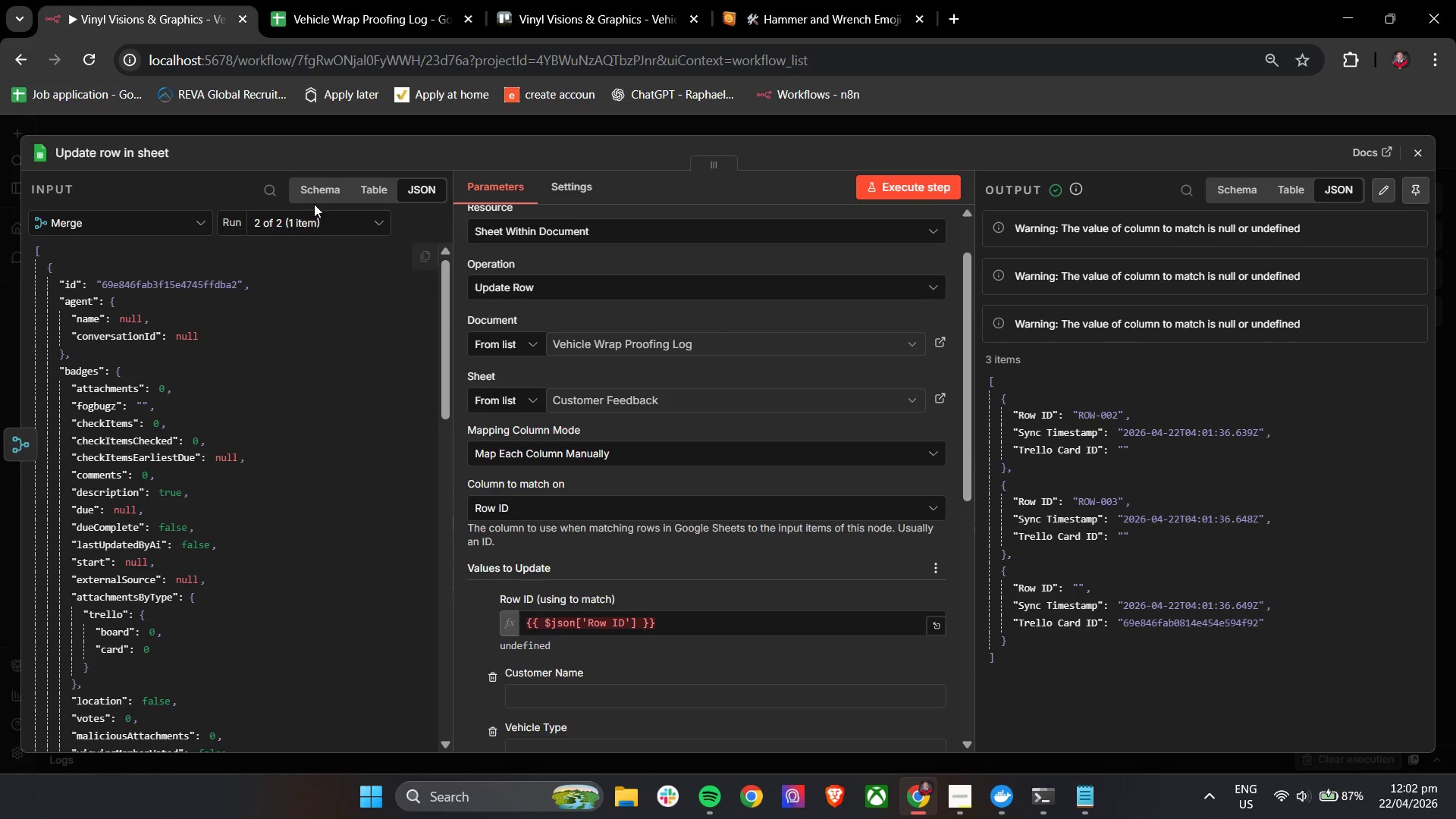 
left_click([308, 225])
 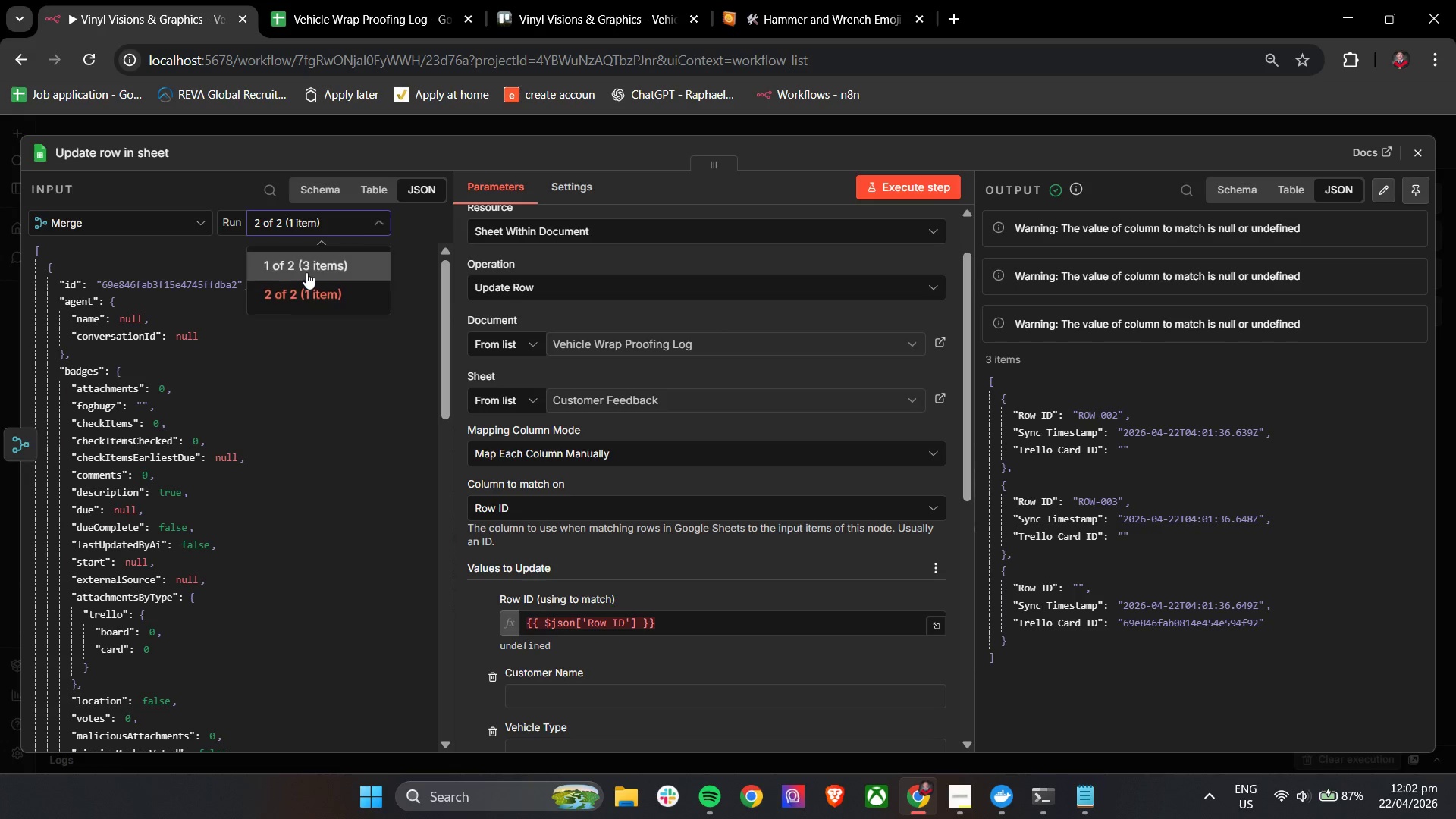 
left_click([305, 268])
 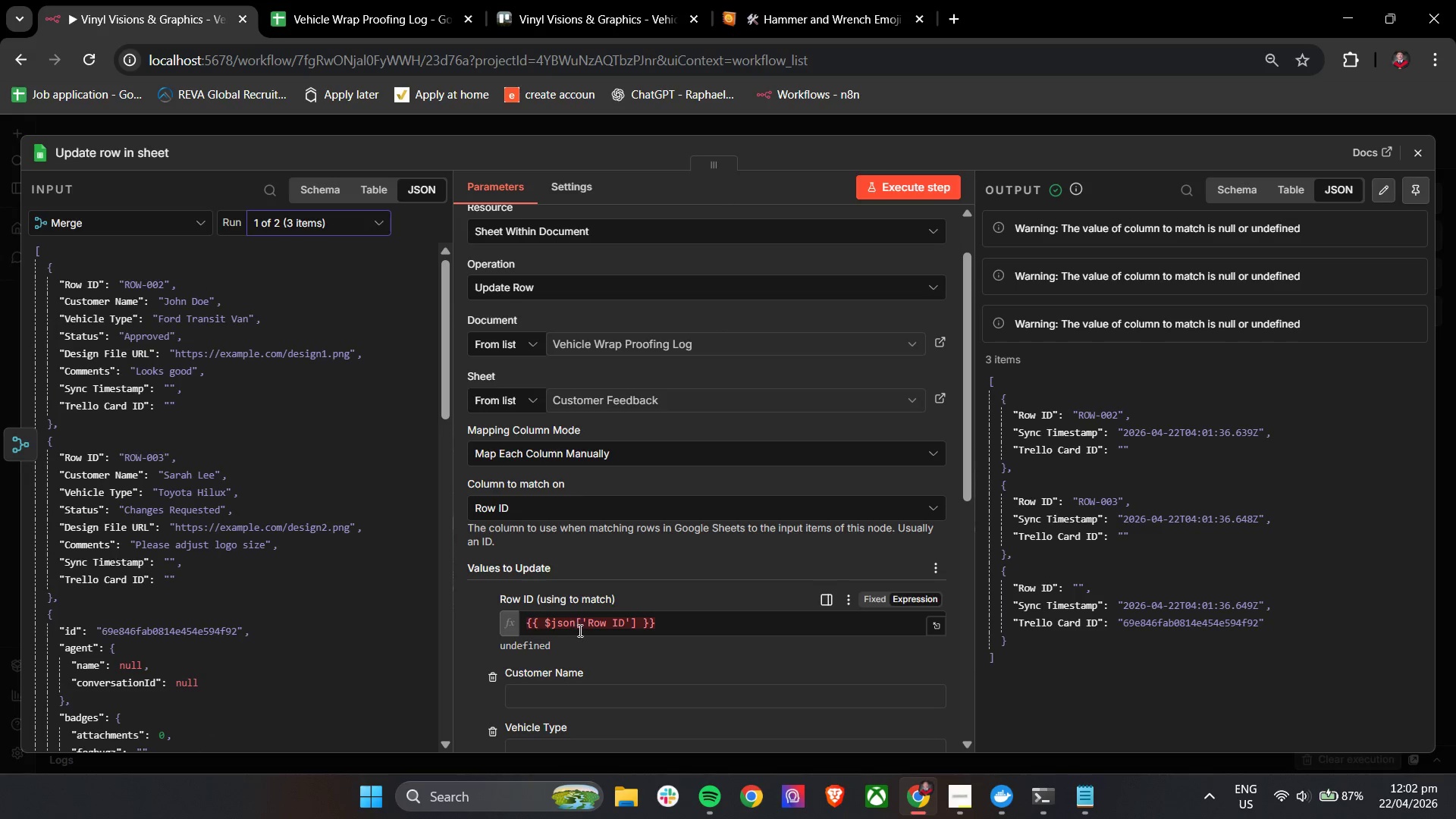 
left_click([593, 631])
 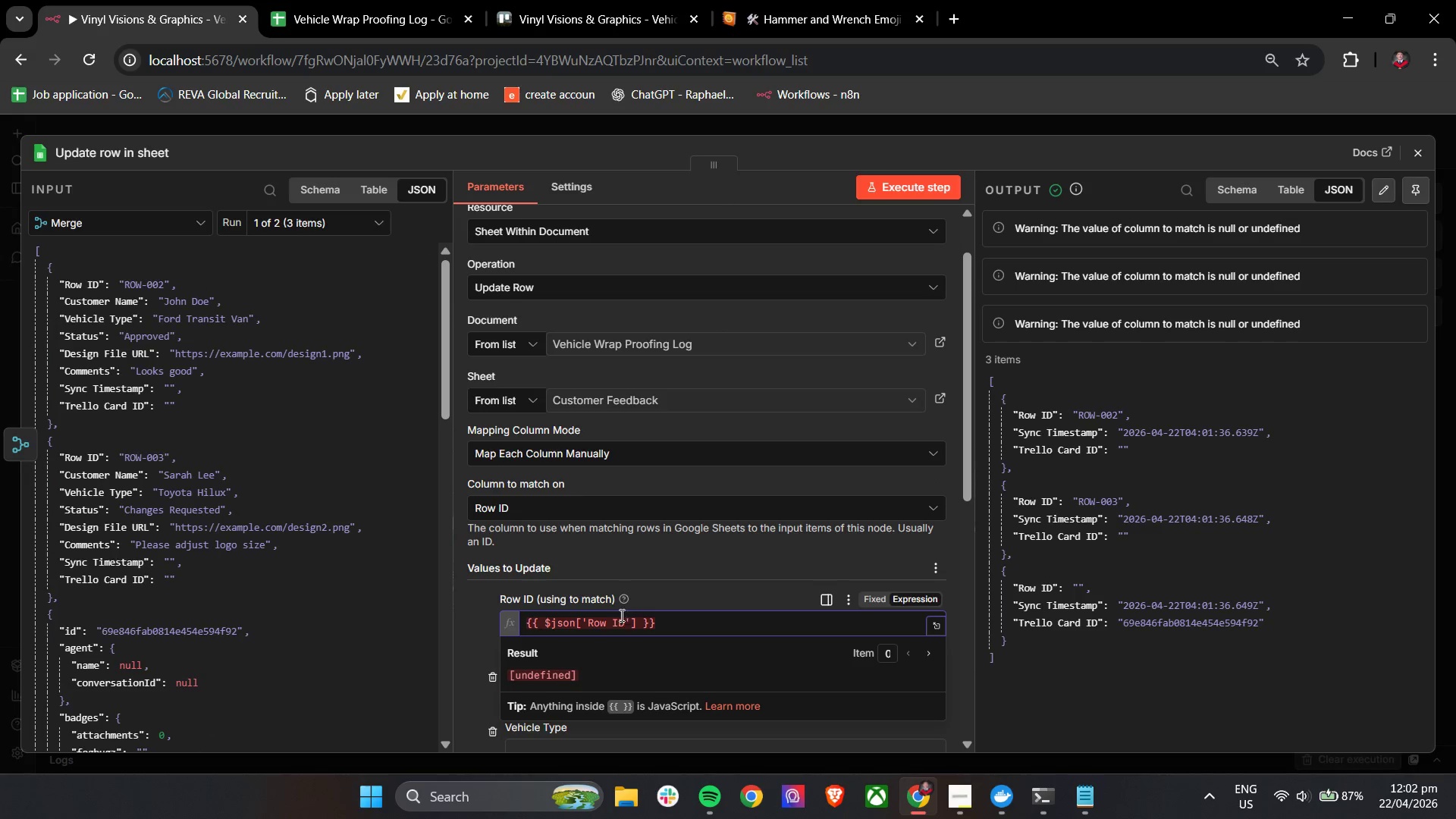 
double_click([609, 622])
 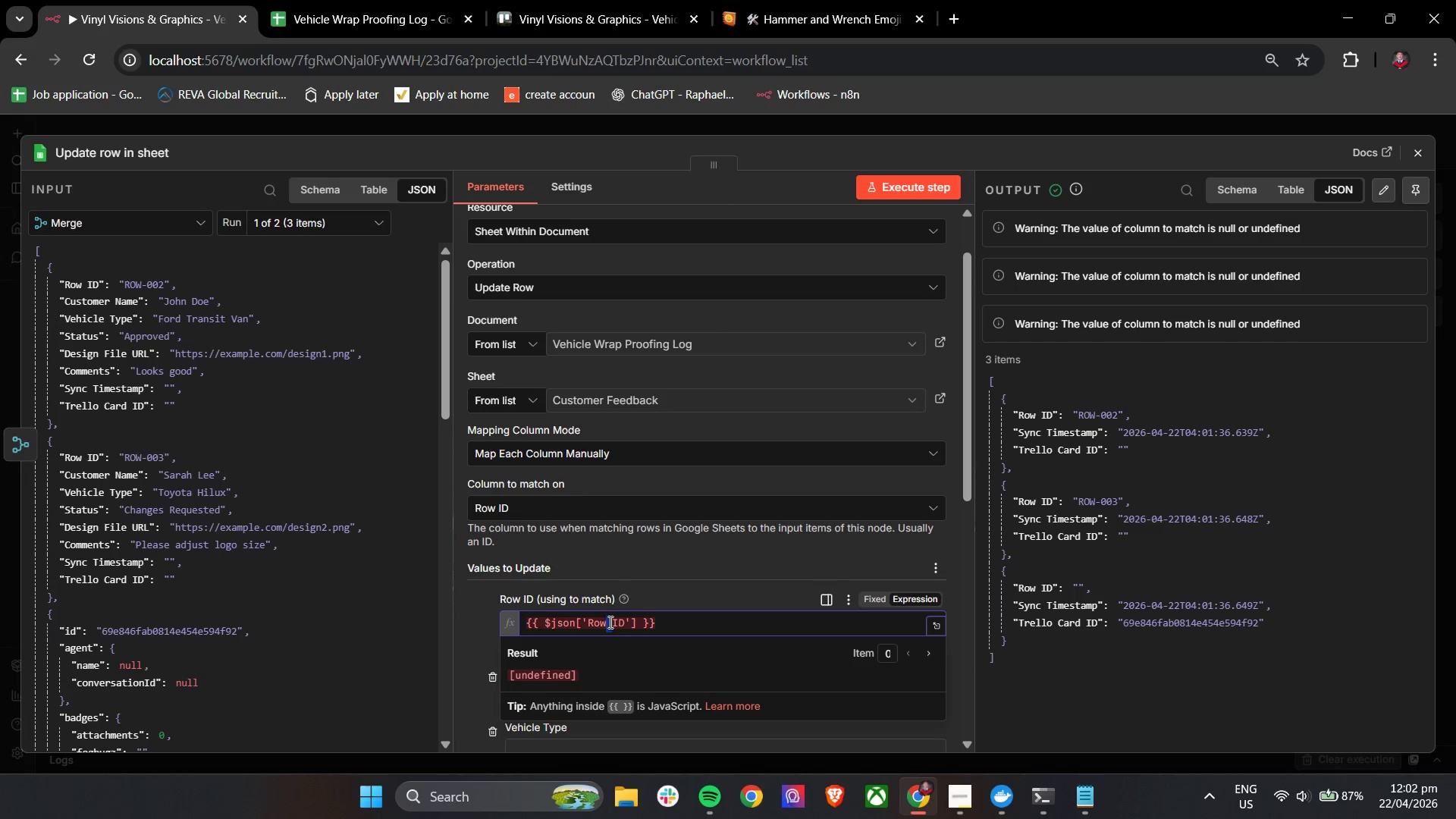 
triple_click([609, 622])
 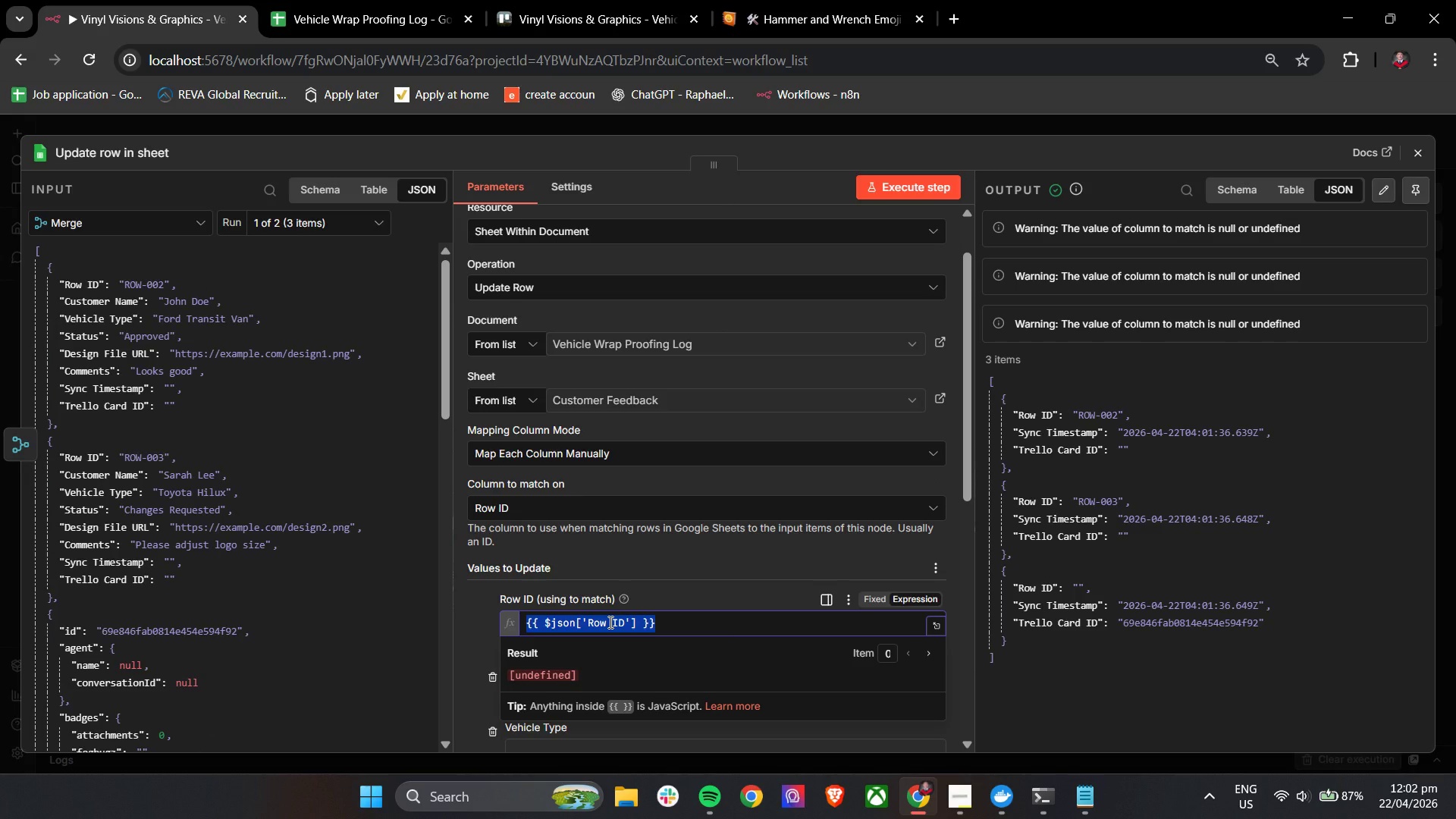 
key(Backspace)
 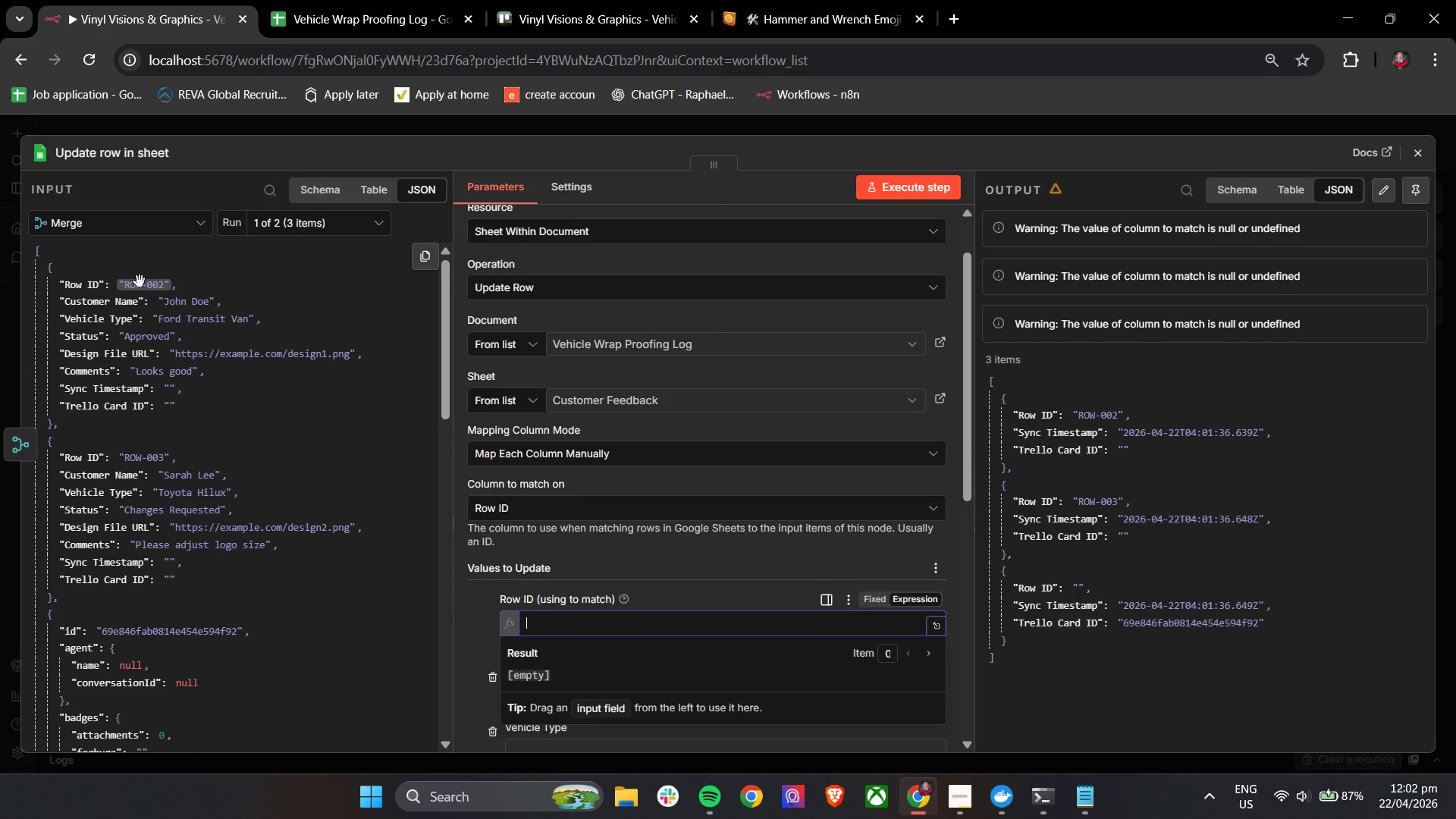 
left_click_drag(start_coordinate=[142, 284], to_coordinate=[570, 631])
 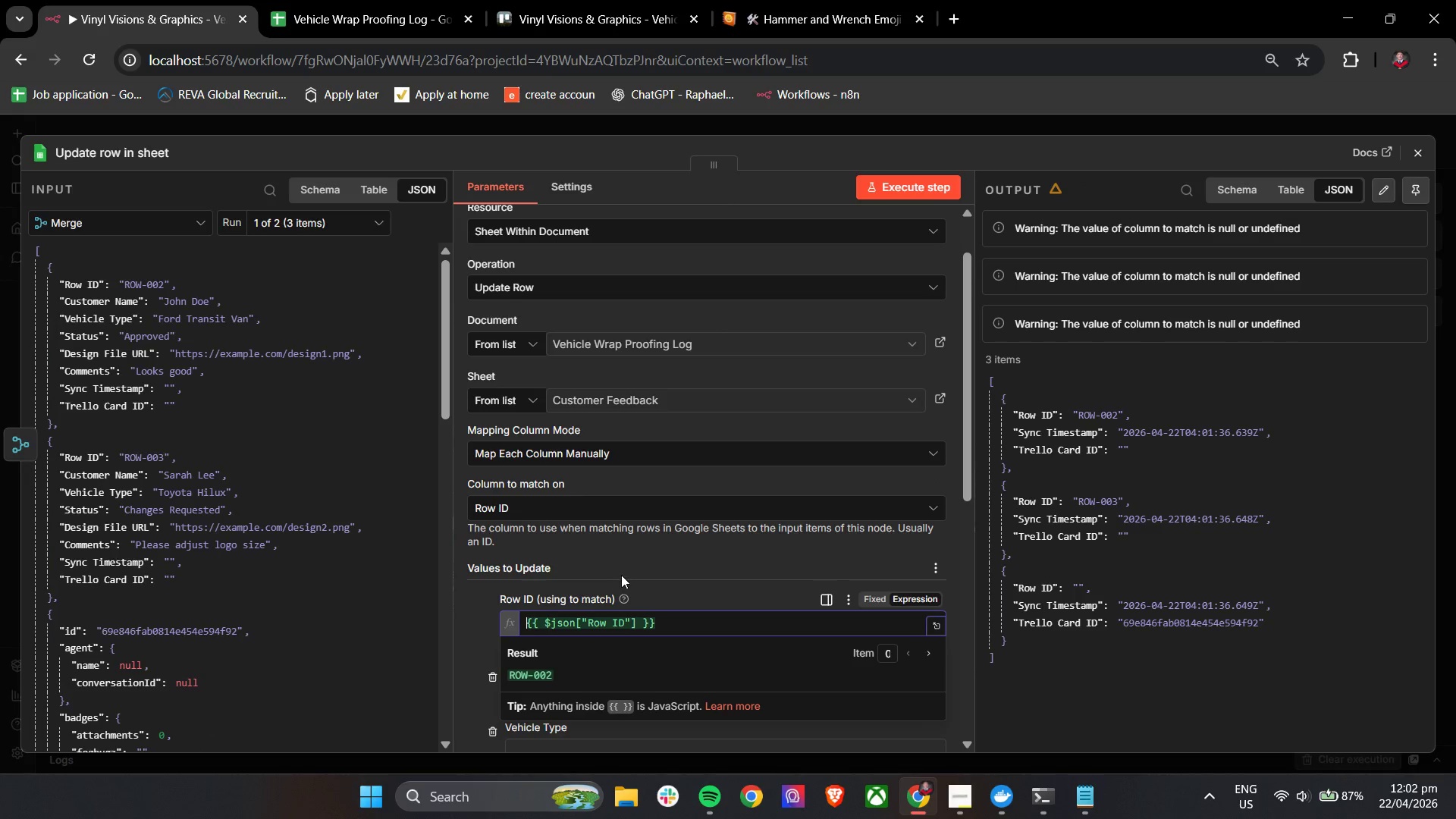 
left_click([623, 571])
 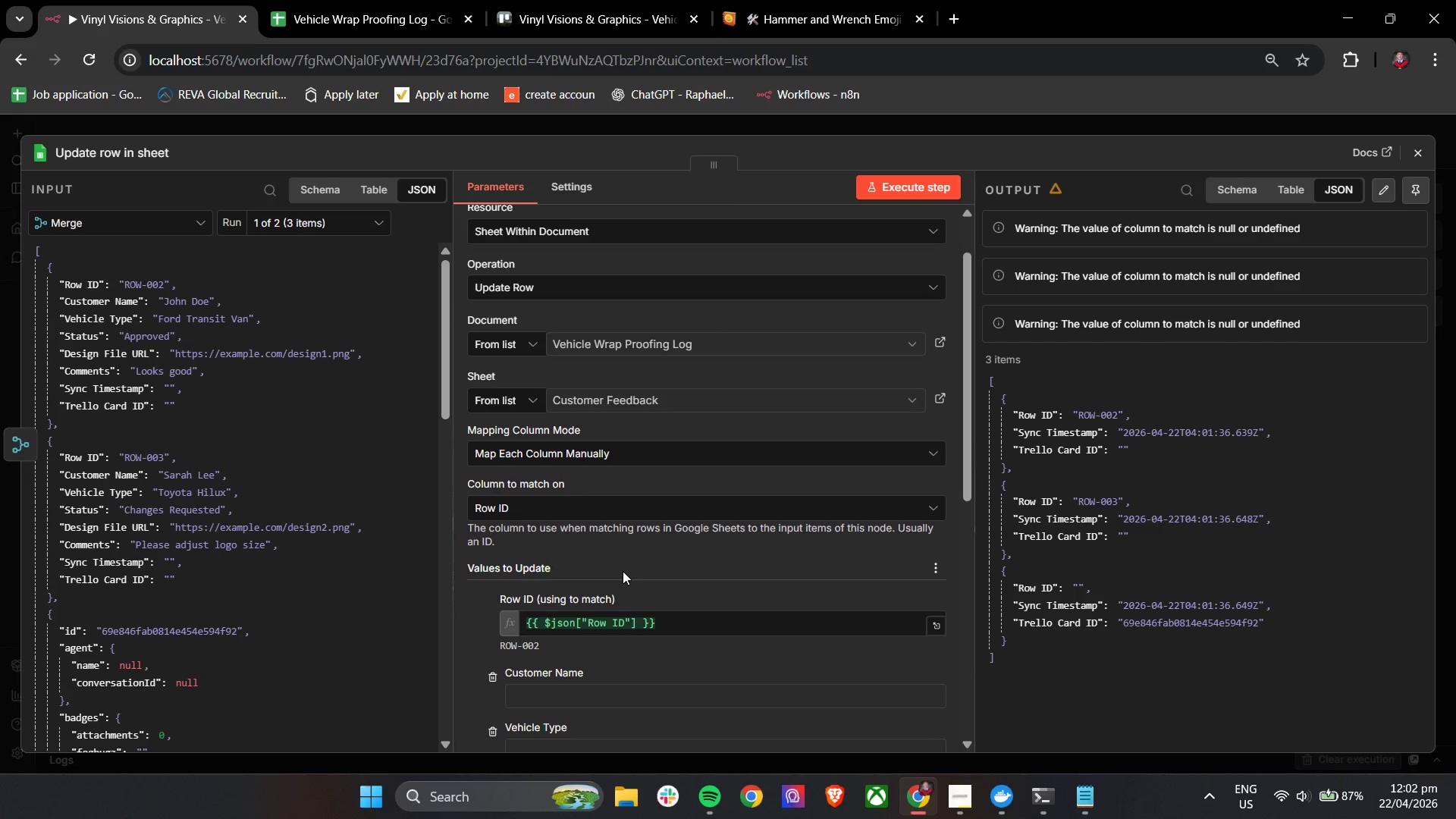 
scroll: coordinate [623, 572], scroll_direction: down, amount: 8.0
 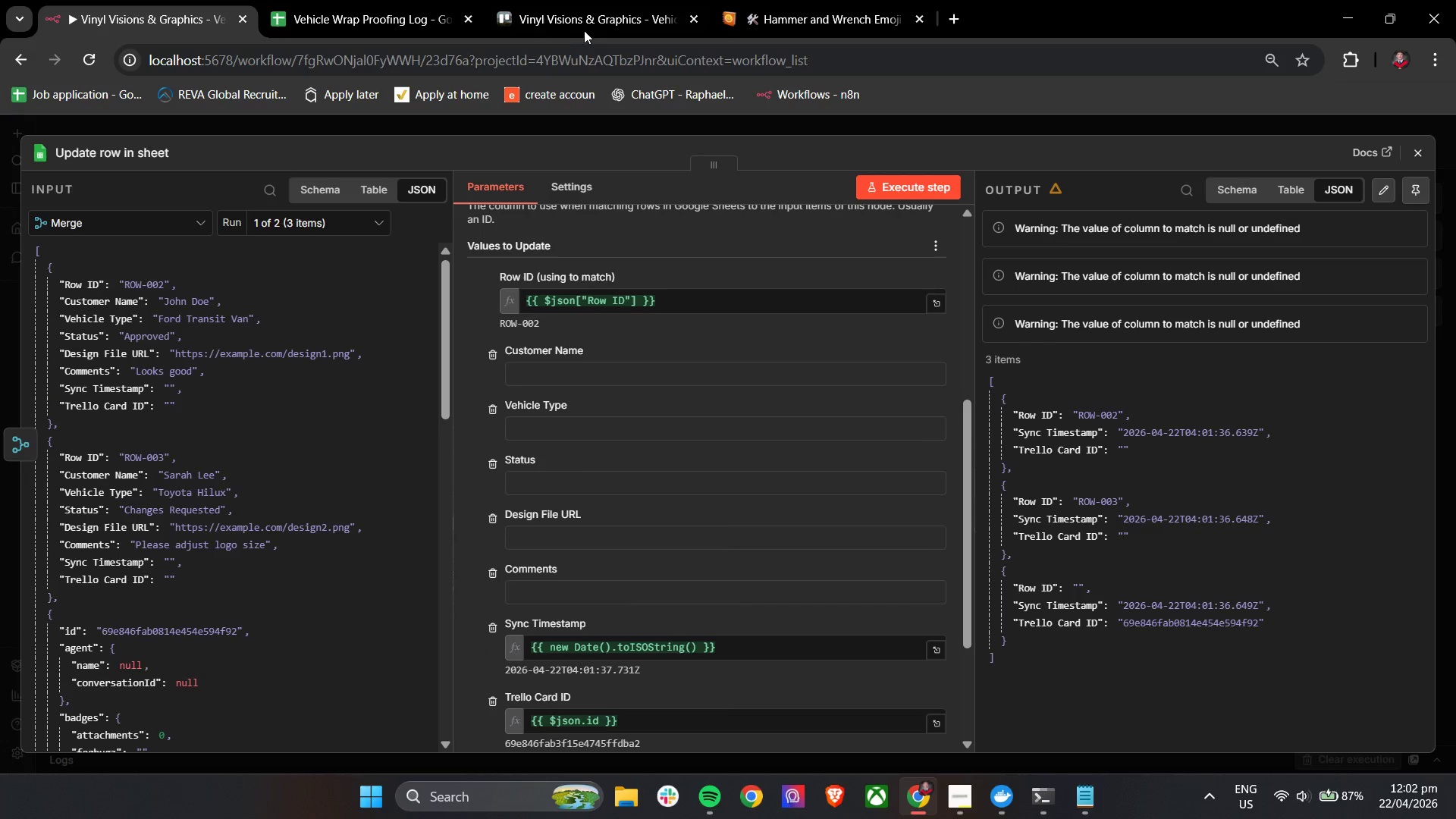 
left_click([554, 0])
 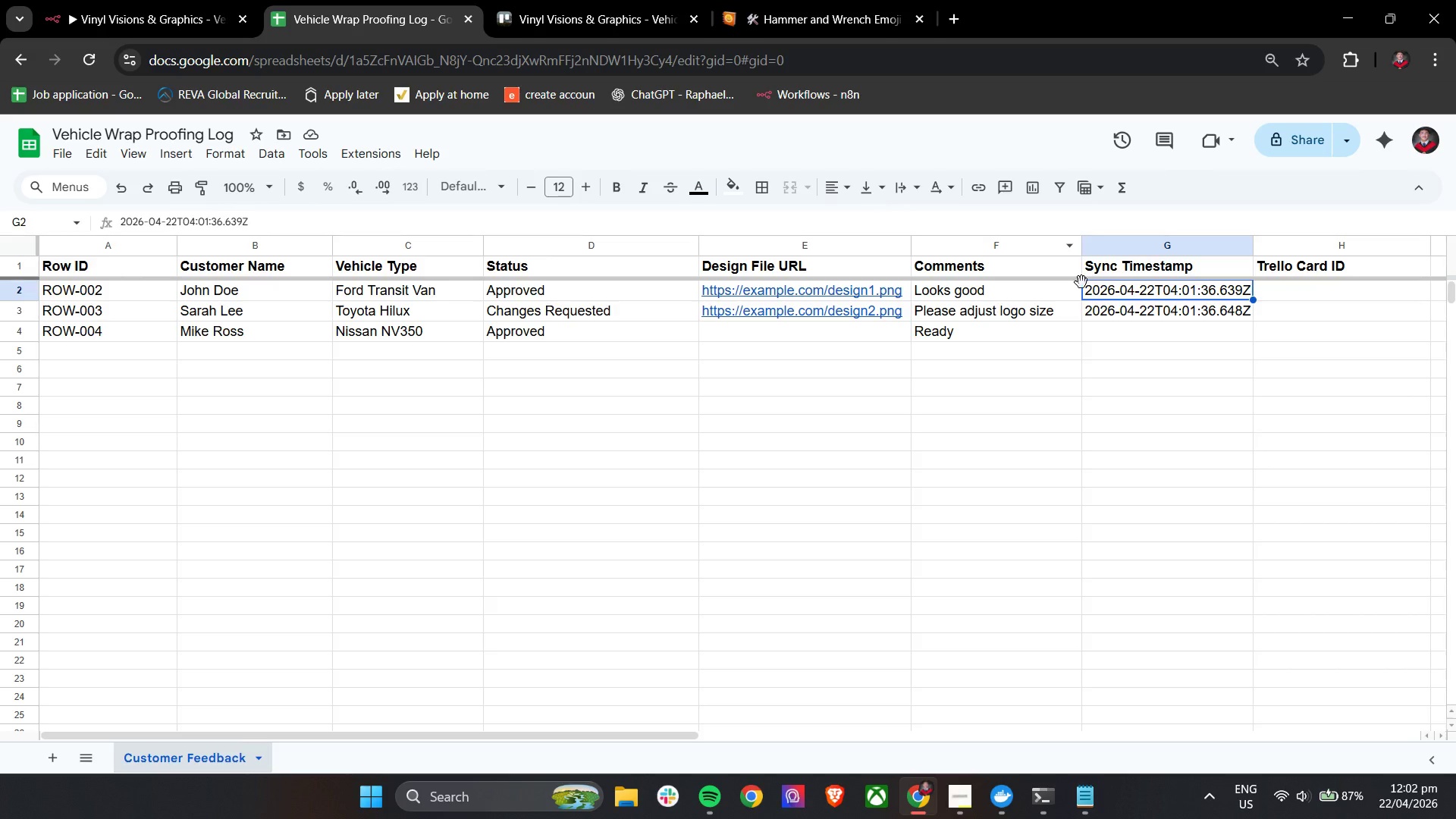 
left_click([1169, 300])
 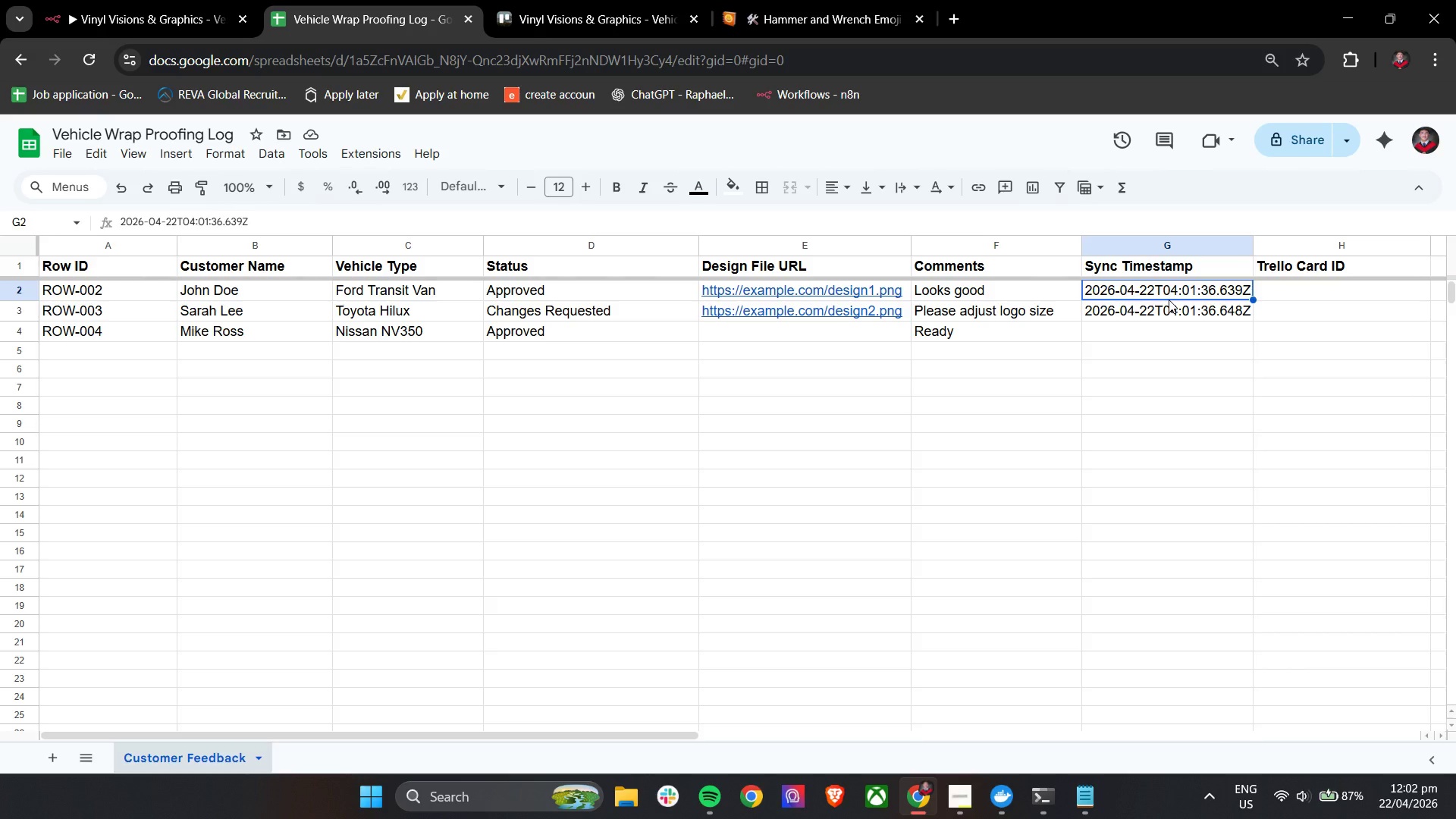 
key(Backspace)
 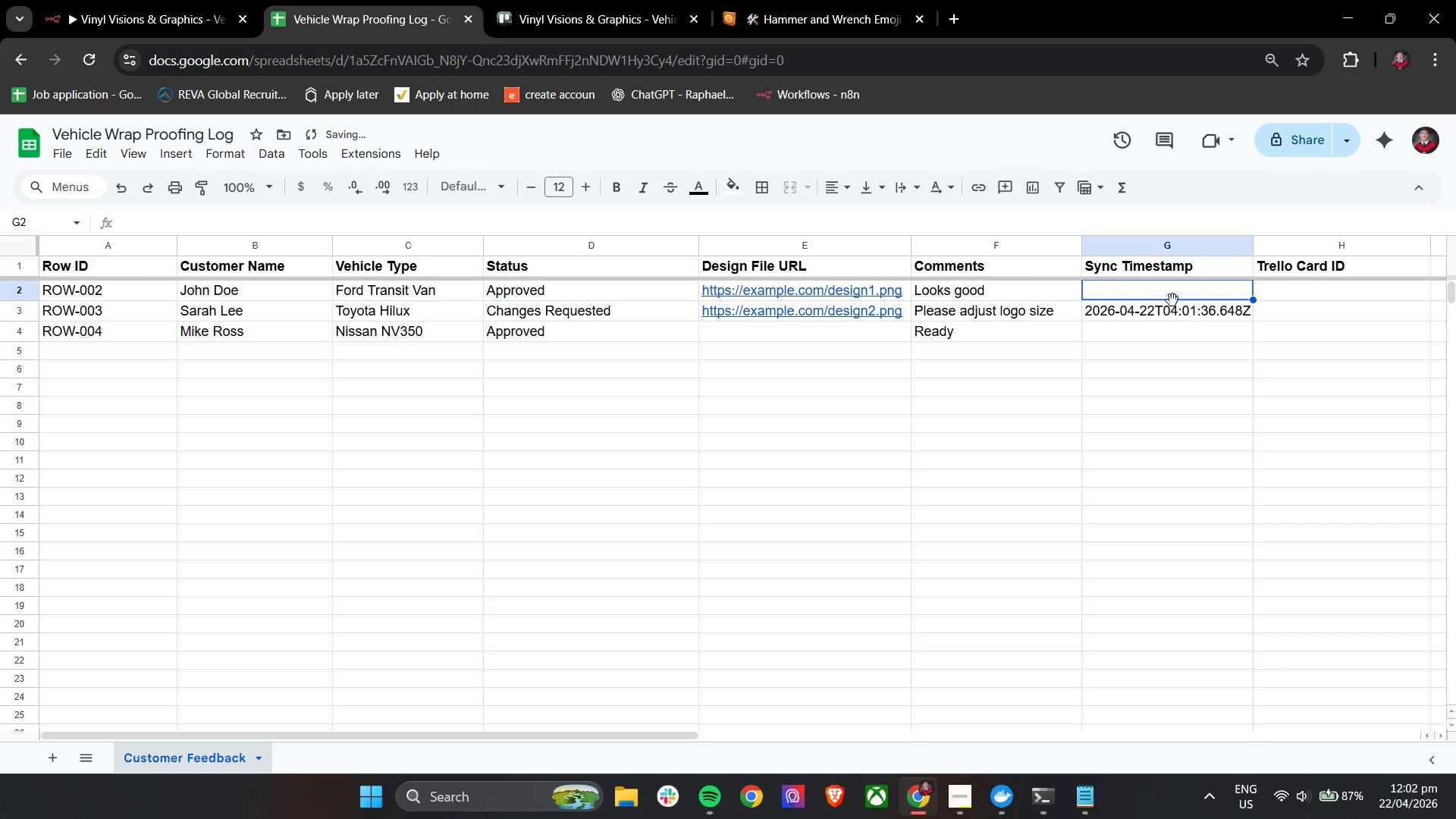 
left_click([1172, 300])
 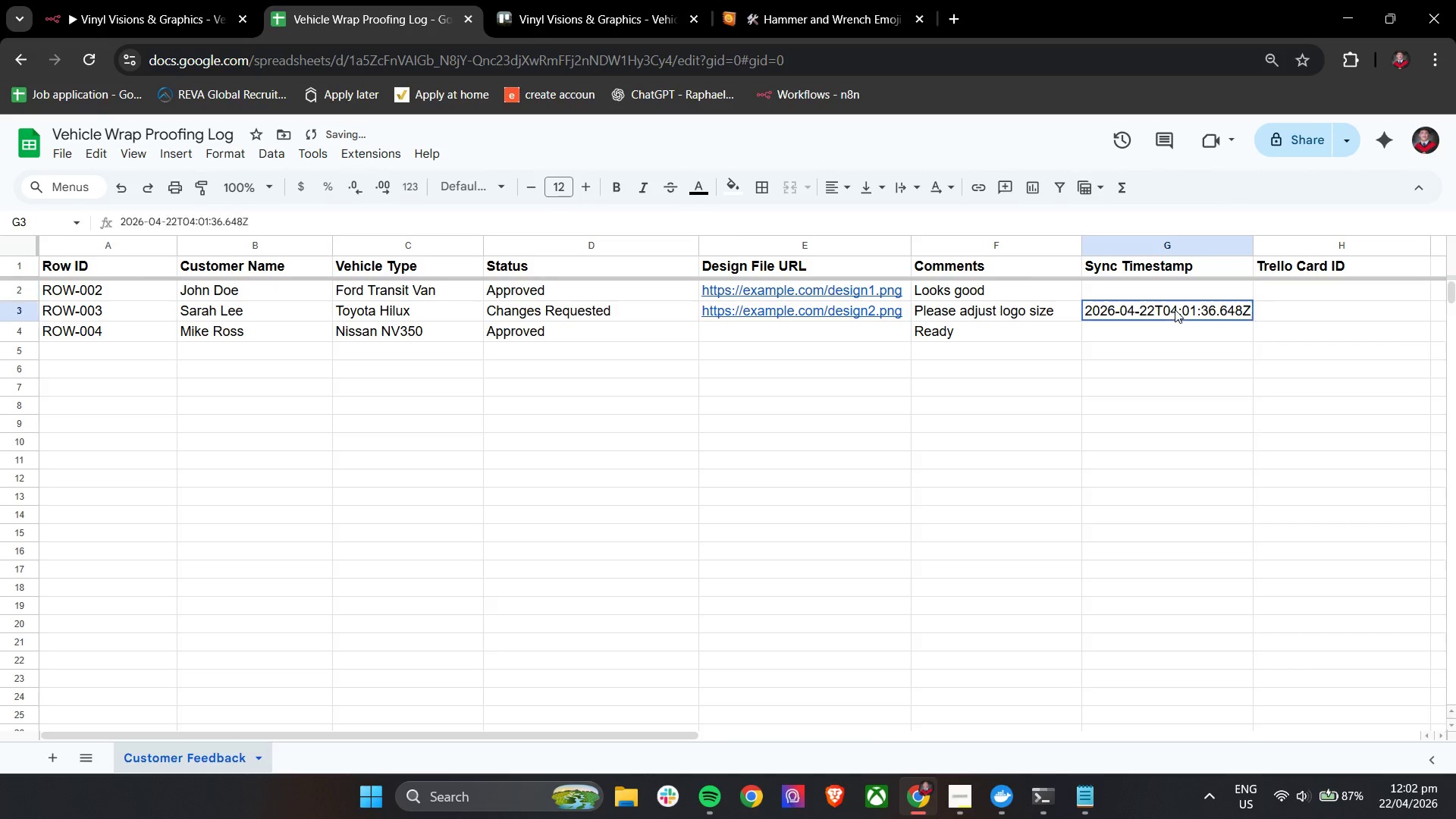 
key(Backspace)
 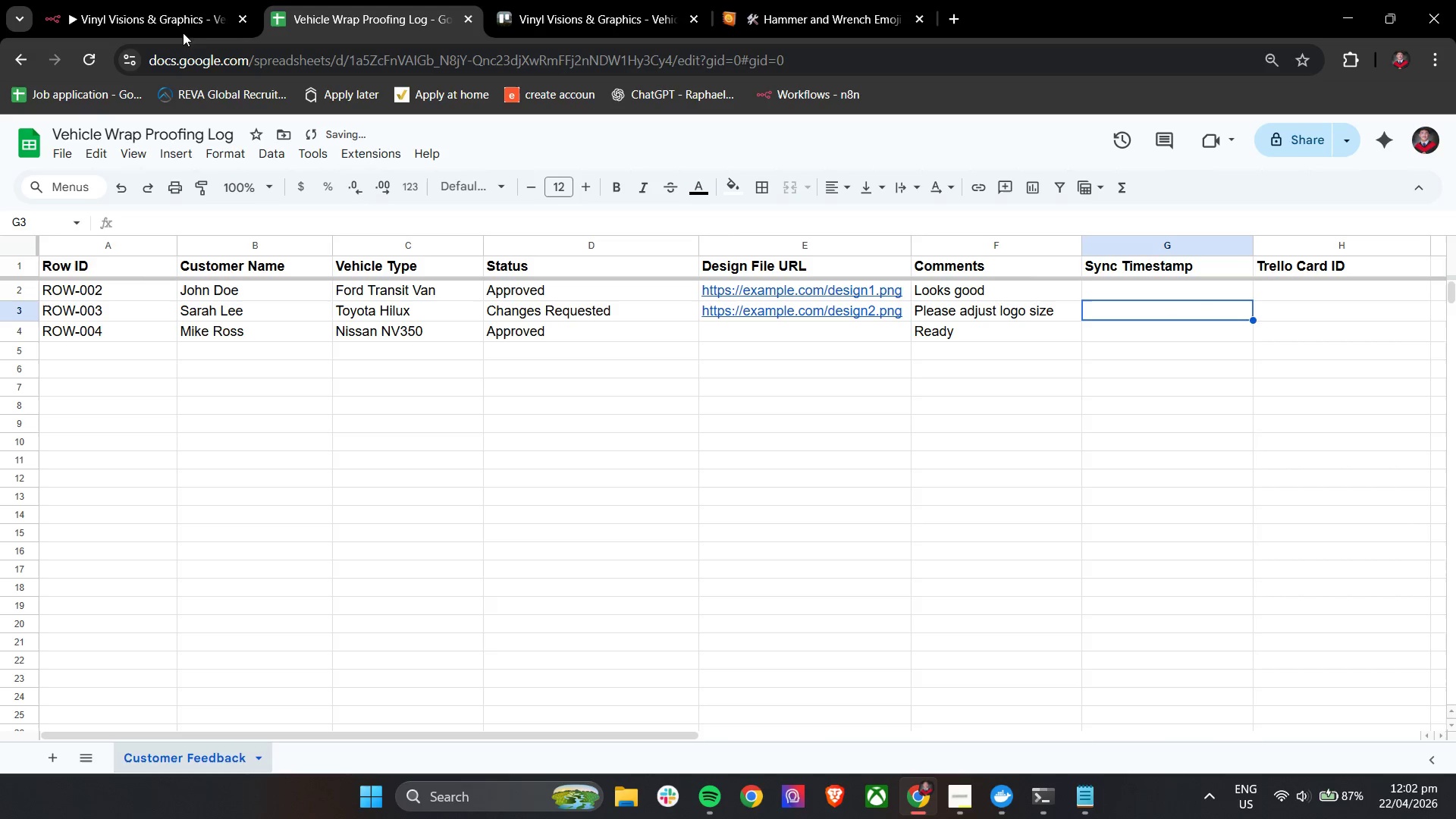 
left_click_drag(start_coordinate=[143, 0], to_coordinate=[148, 0])
 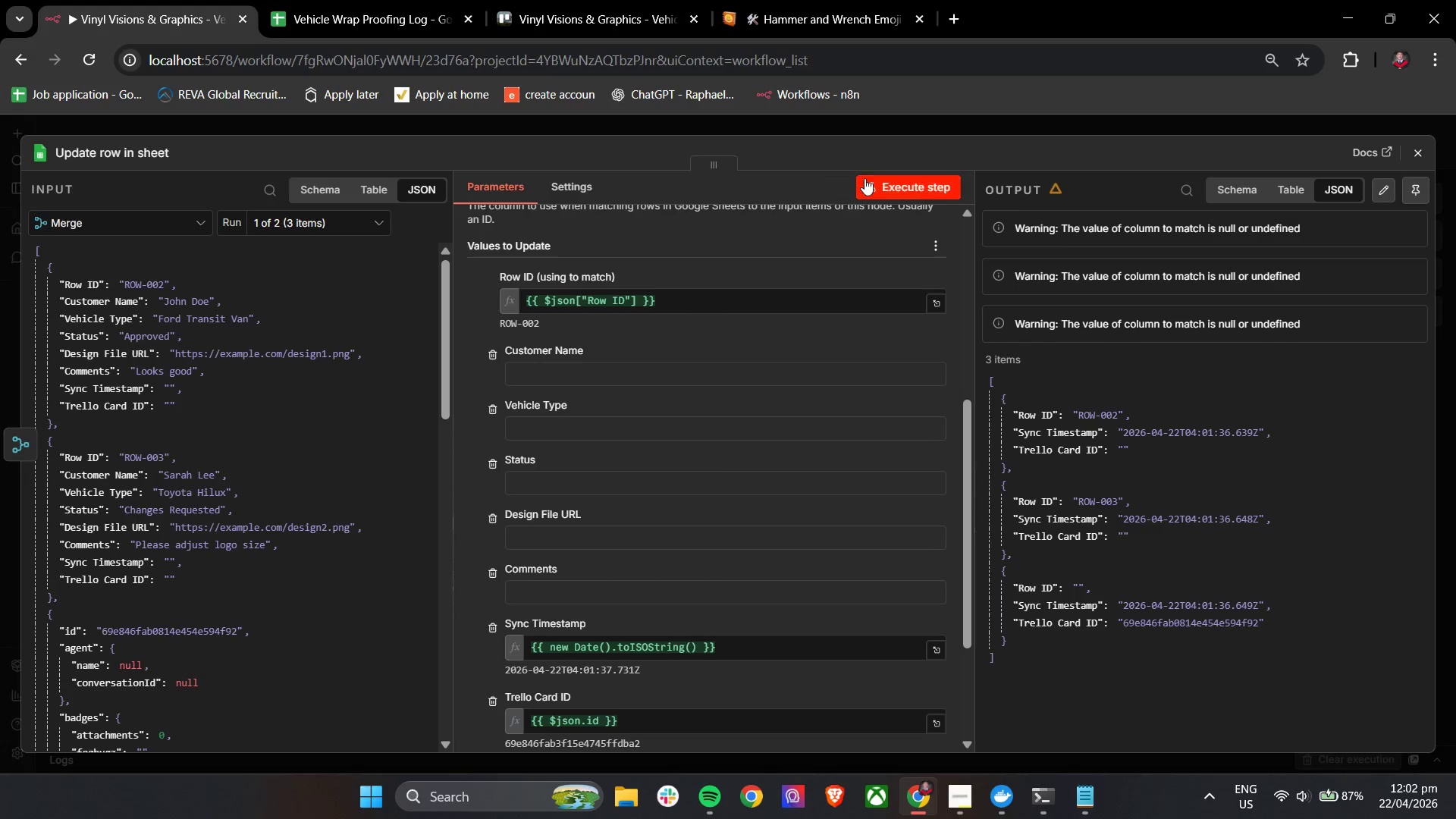 
left_click([871, 178])
 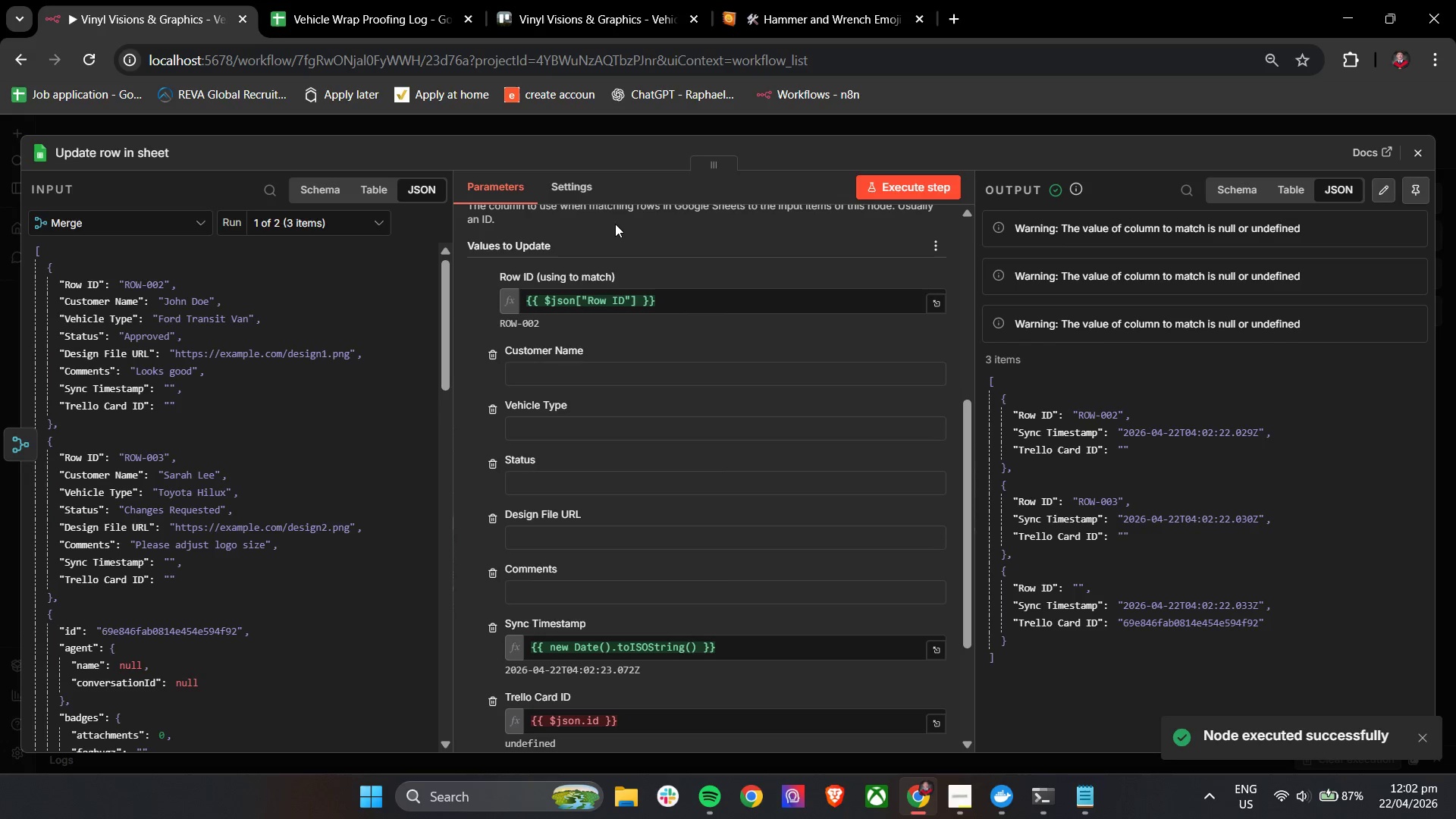 
left_click([558, 0])
 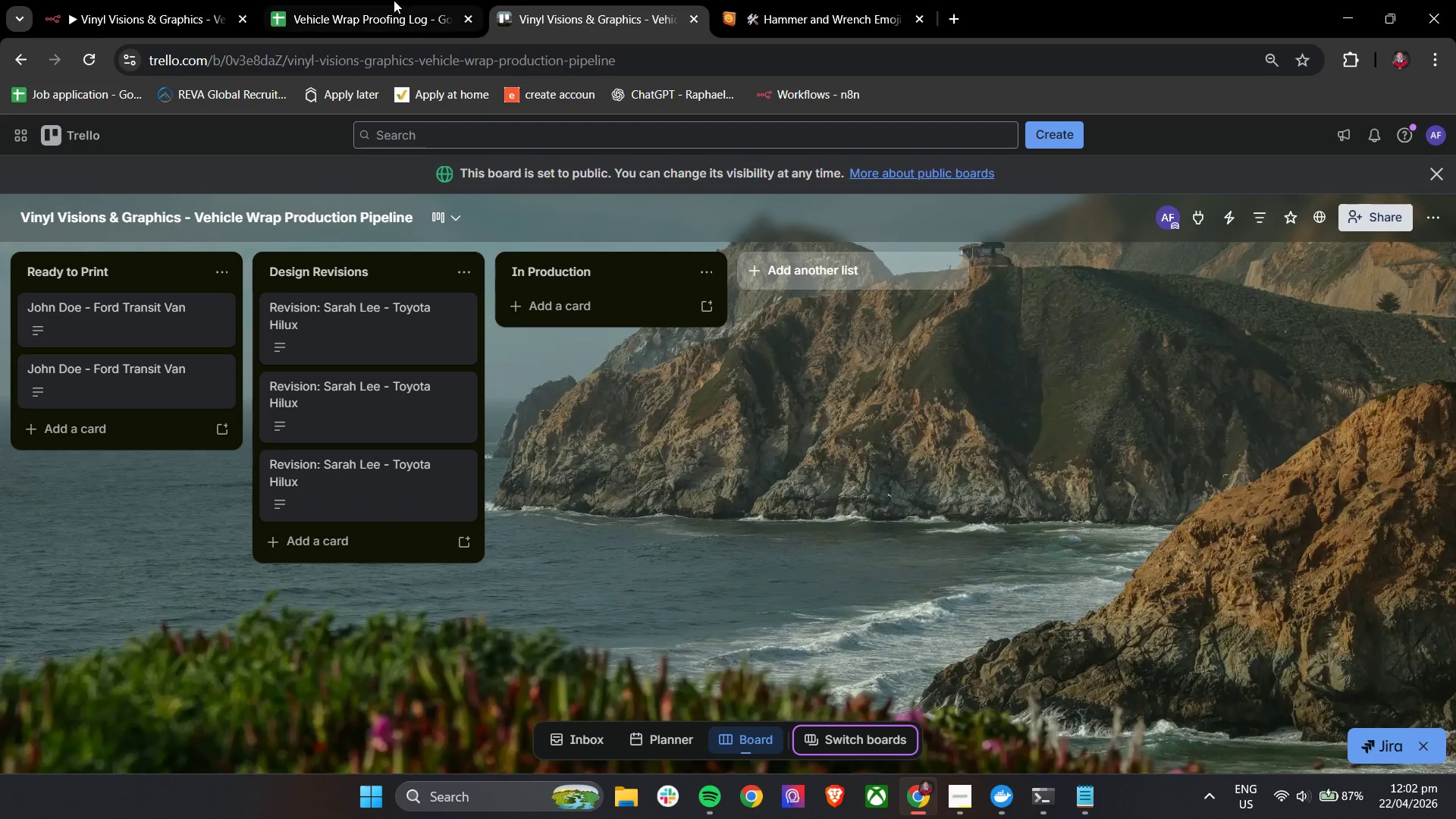 
left_click([391, 0])
 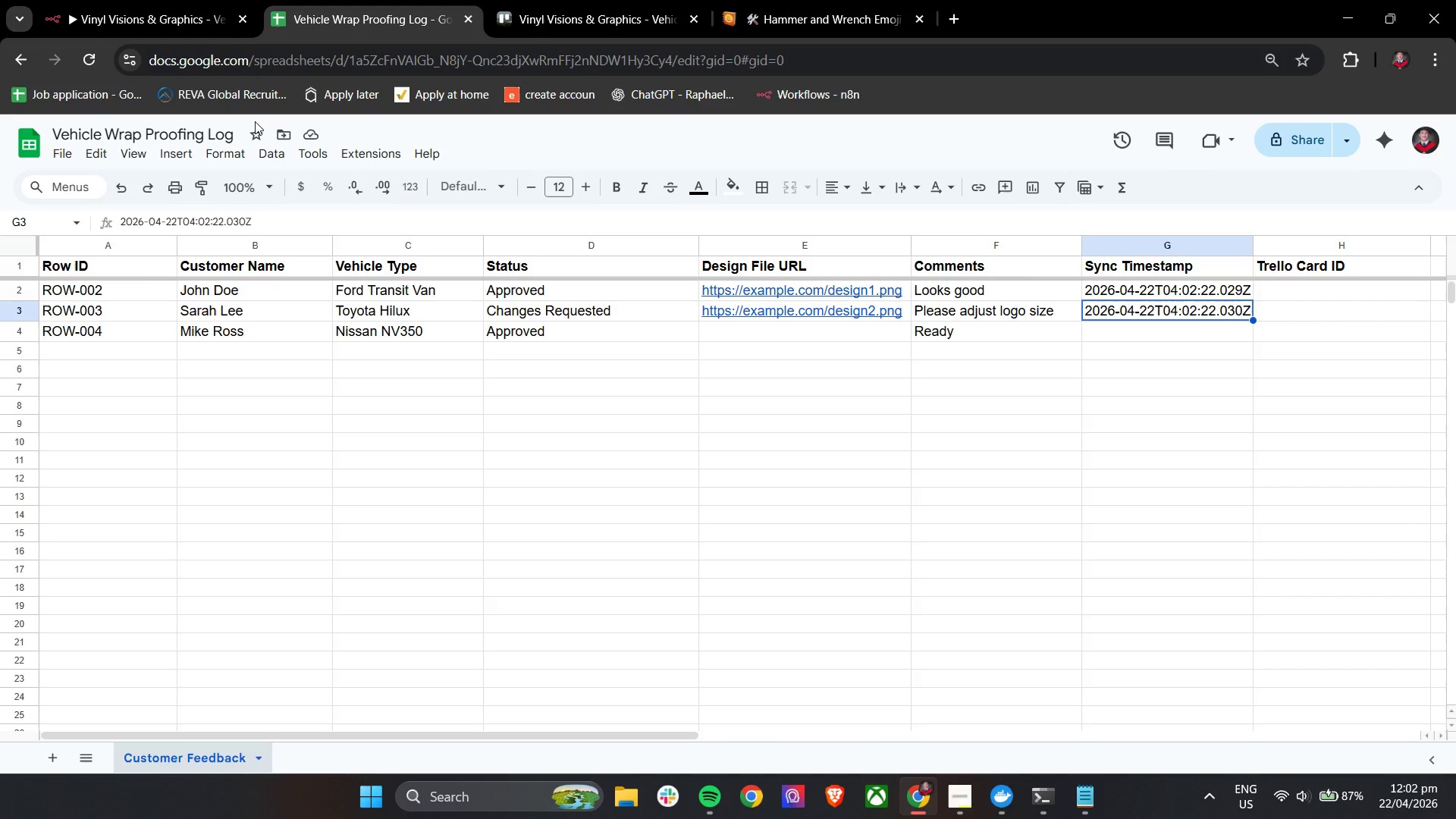 
left_click([138, 0])
 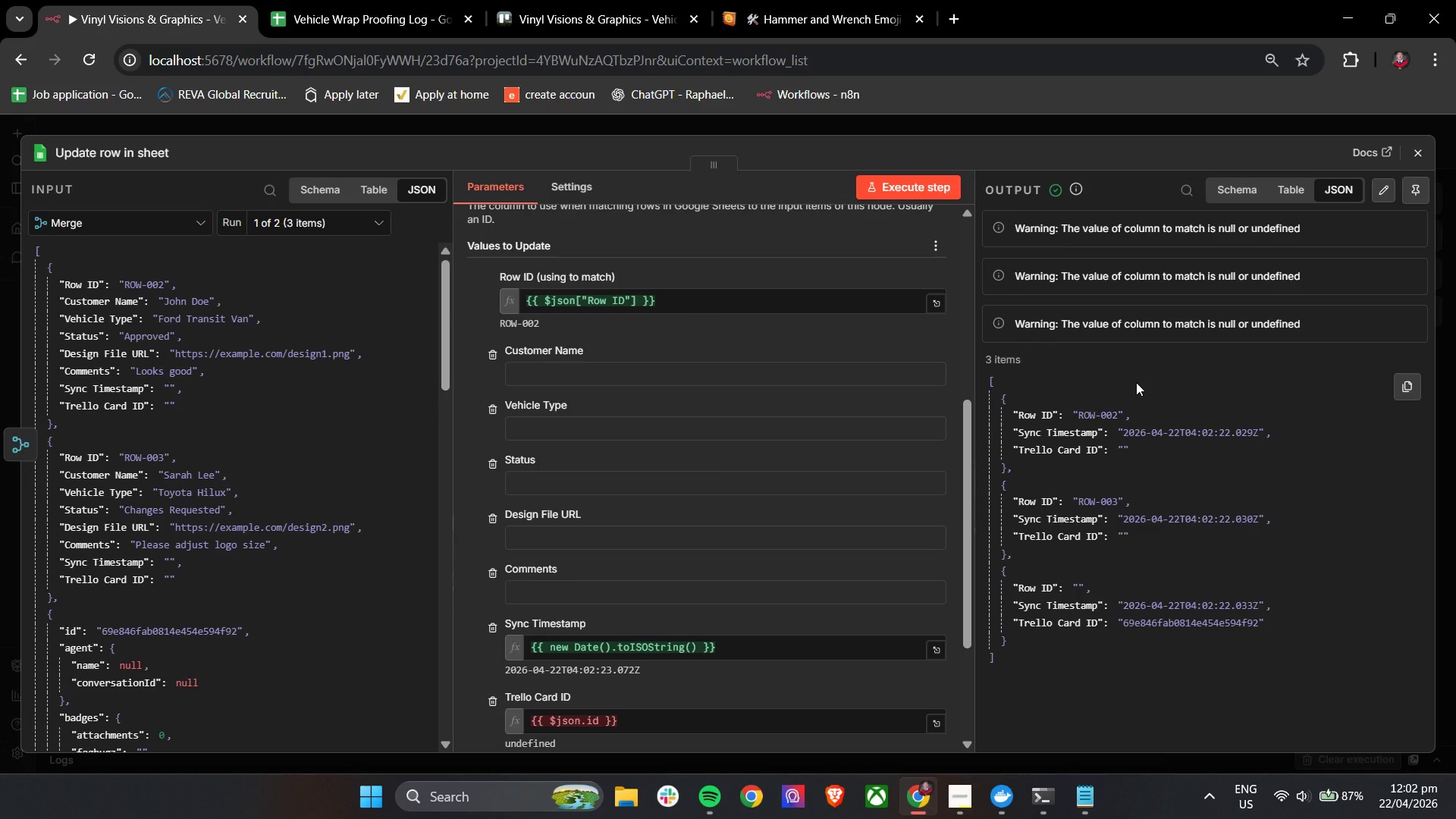 
wait(11.83)
 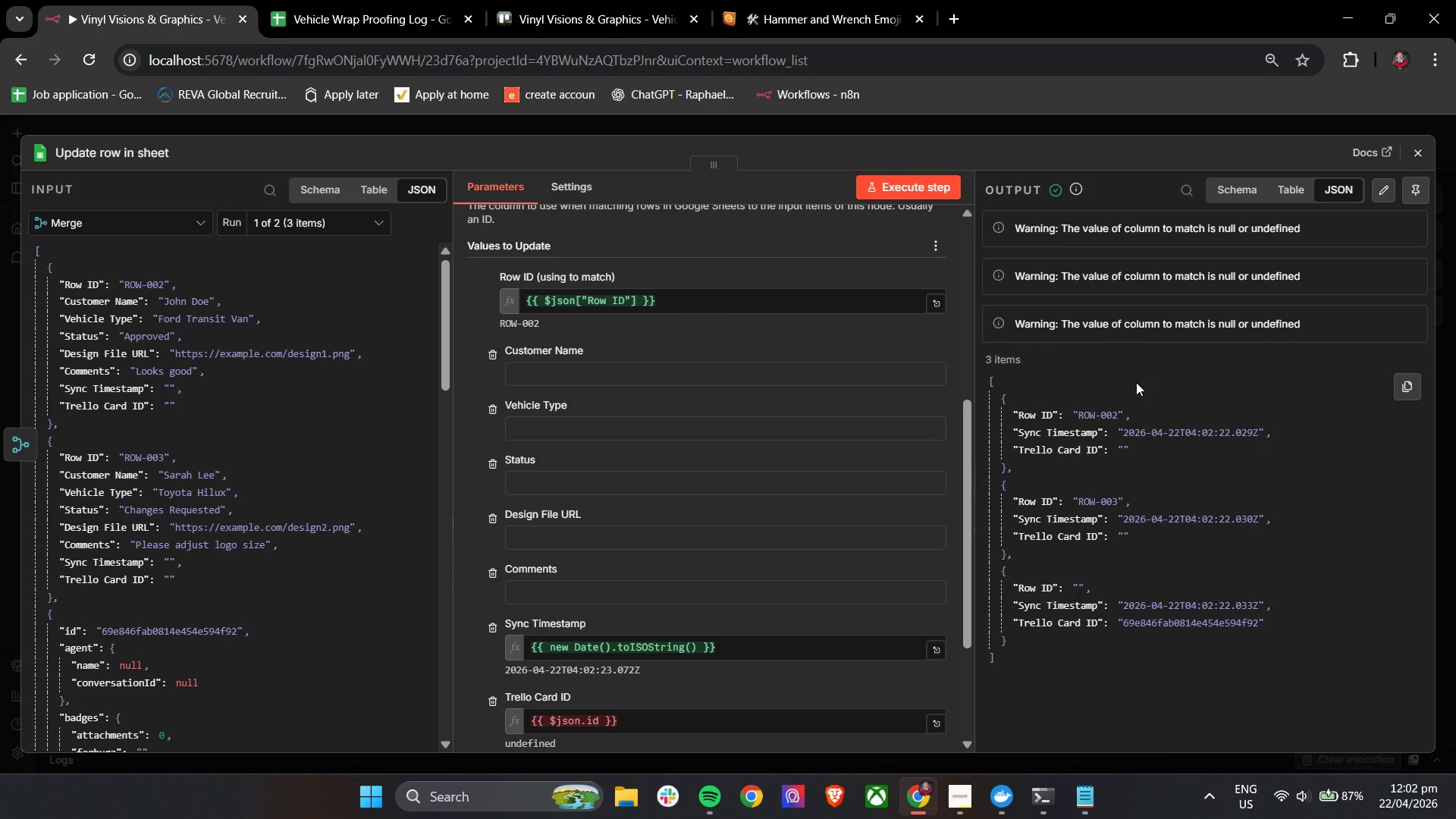 
left_click([1413, 143])
 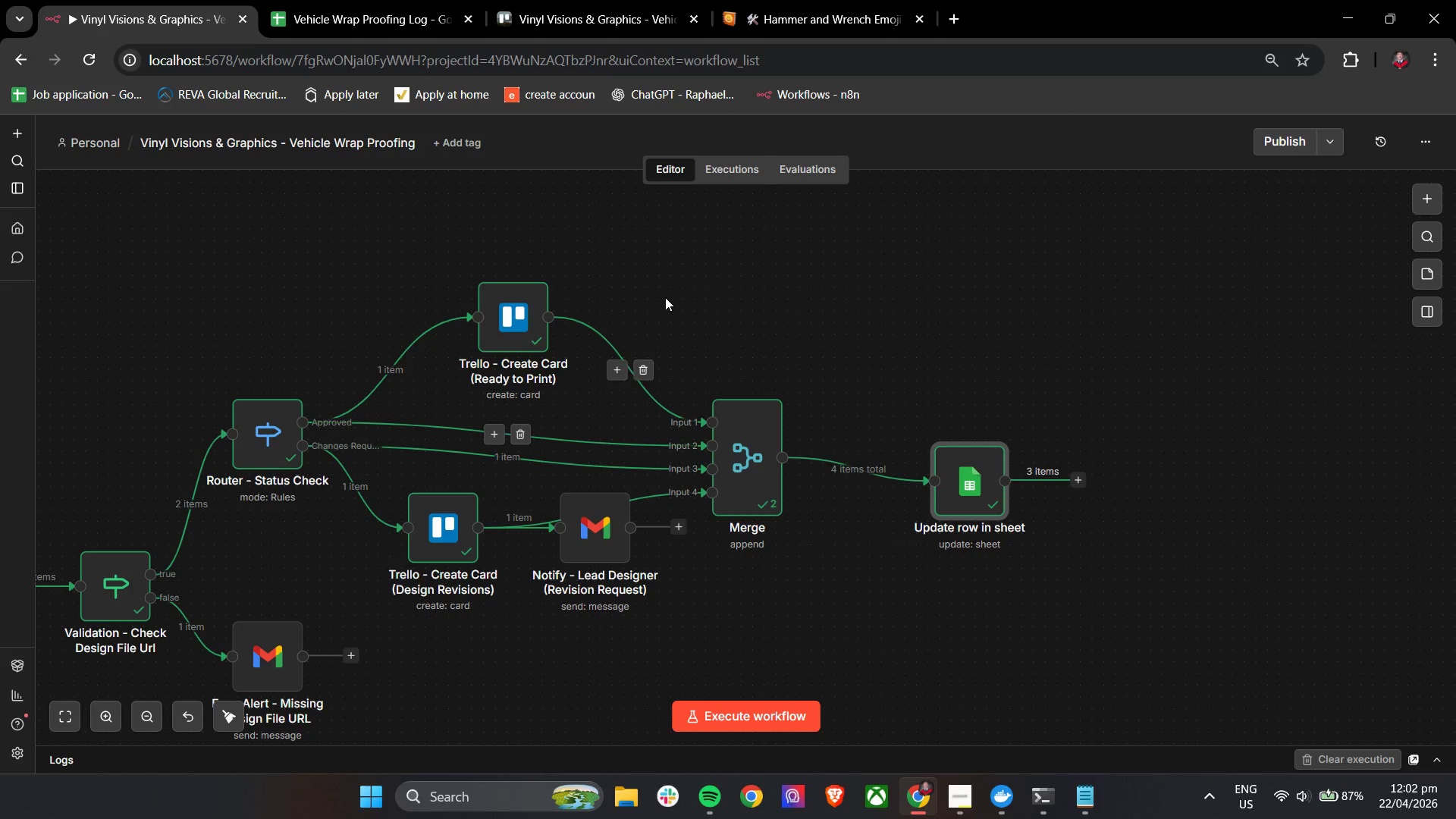 
left_click([622, 0])
 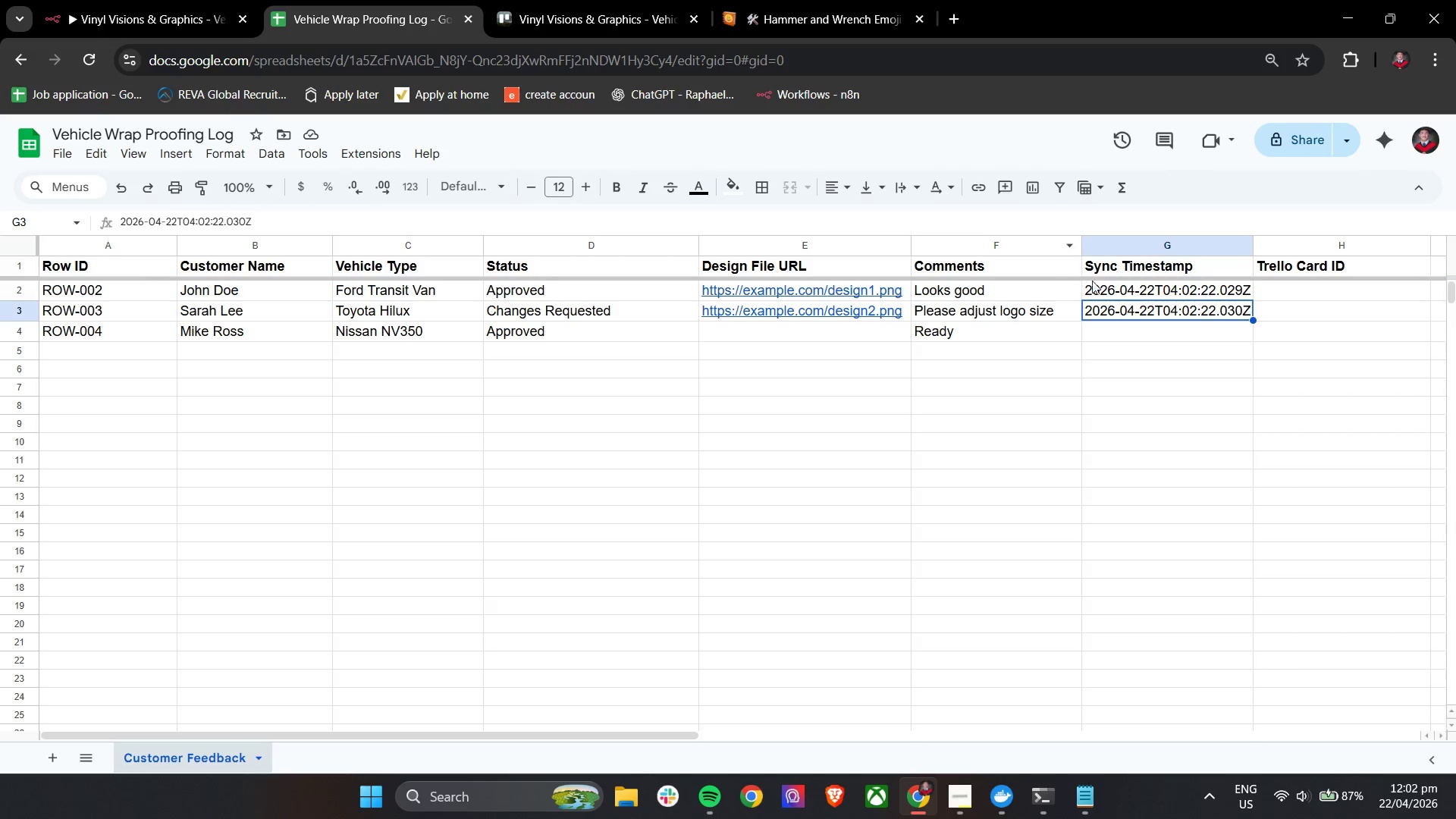 
left_click([1122, 289])
 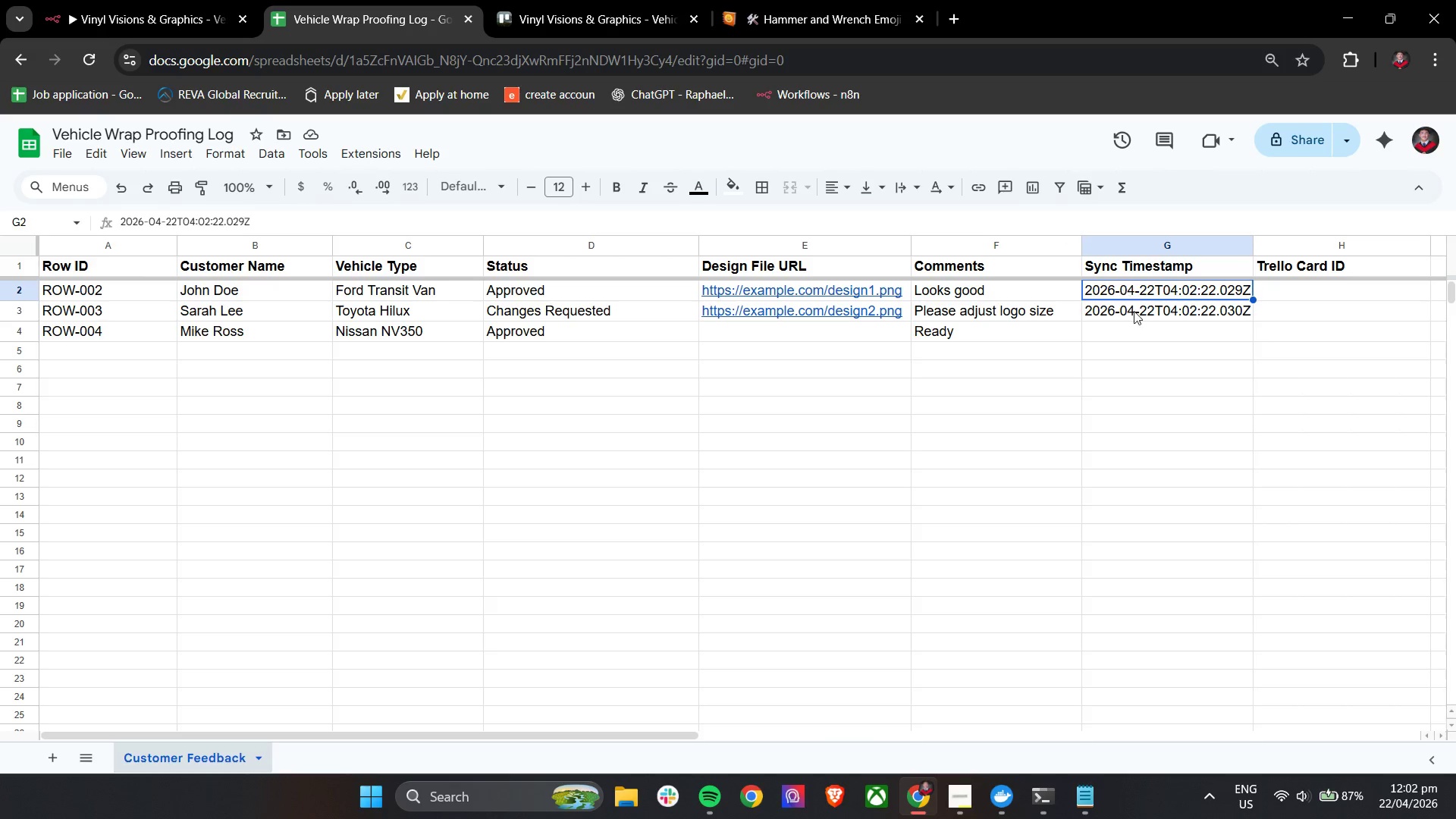 
key(Backspace)
 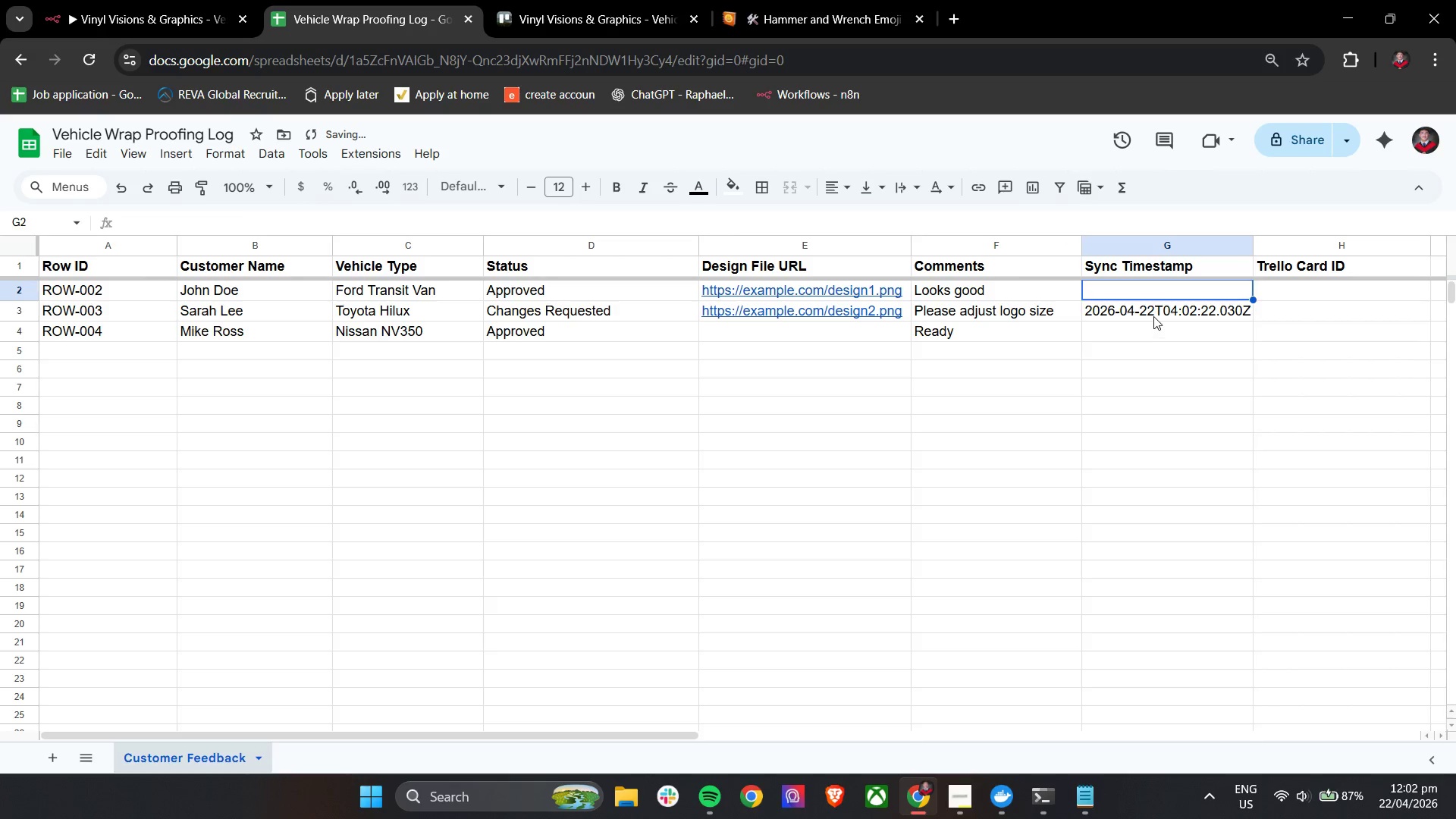 
left_click([1153, 316])
 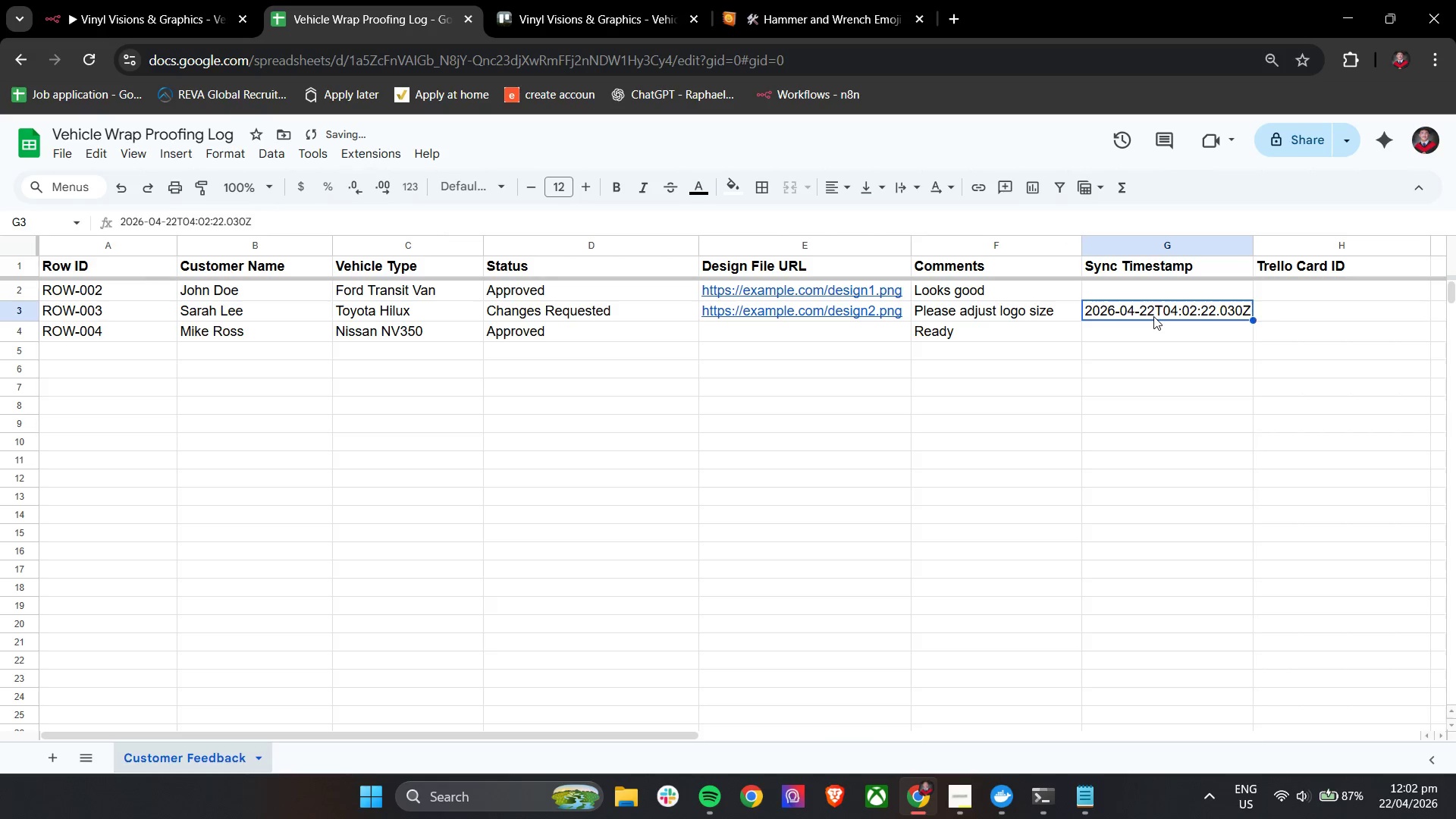 
key(Backspace)
 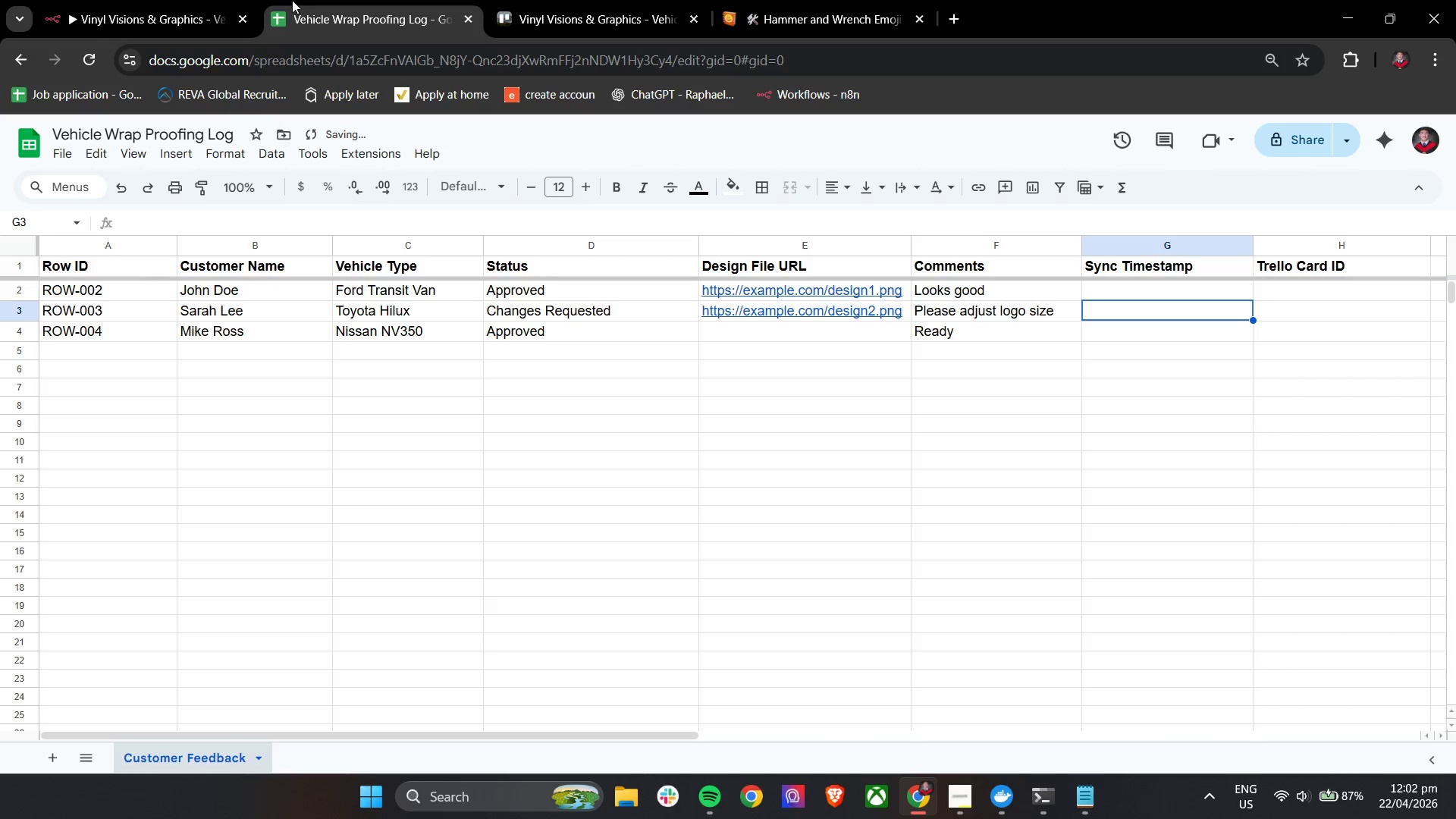 
left_click([171, 0])
 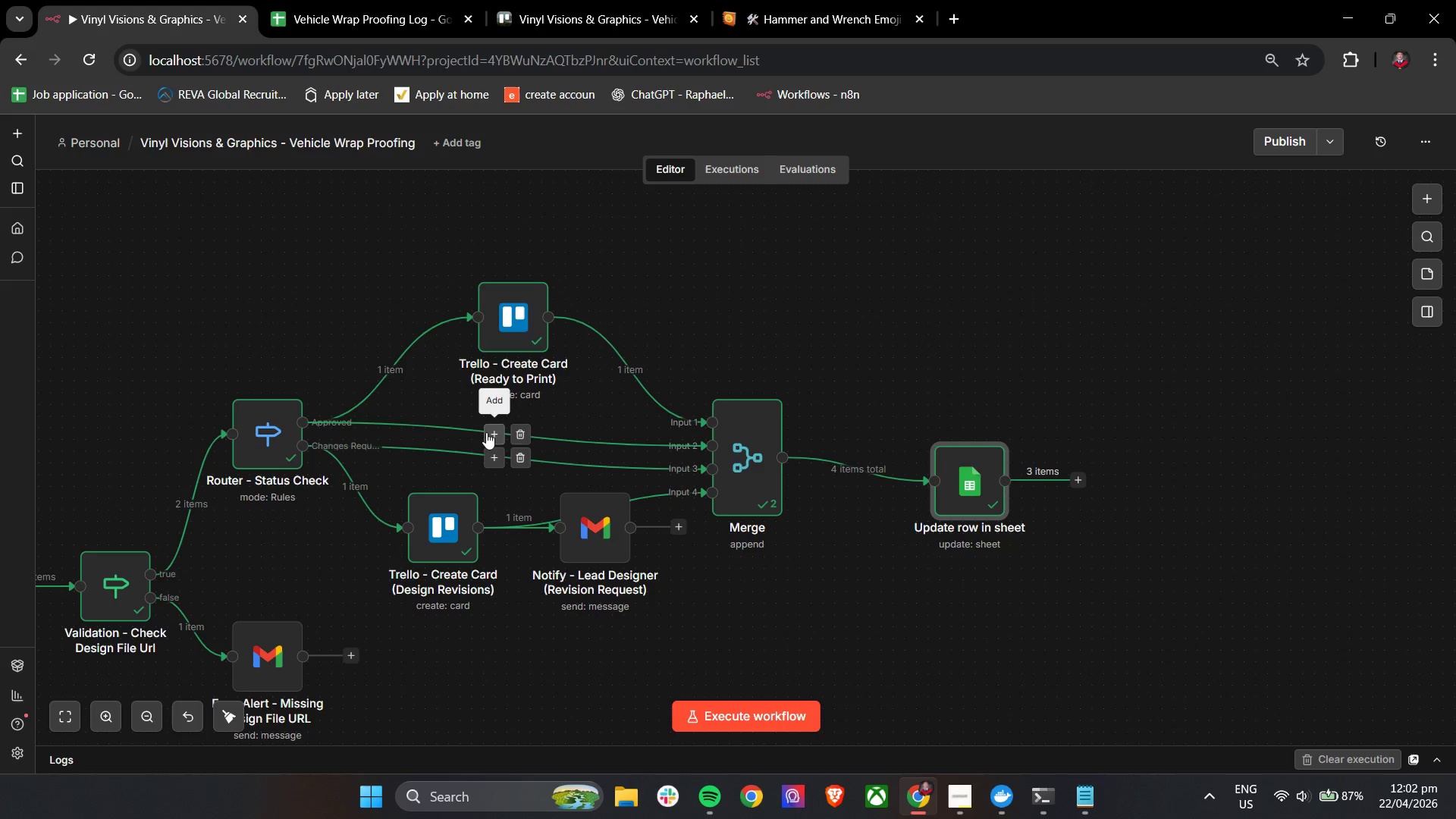 
left_click([518, 432])
 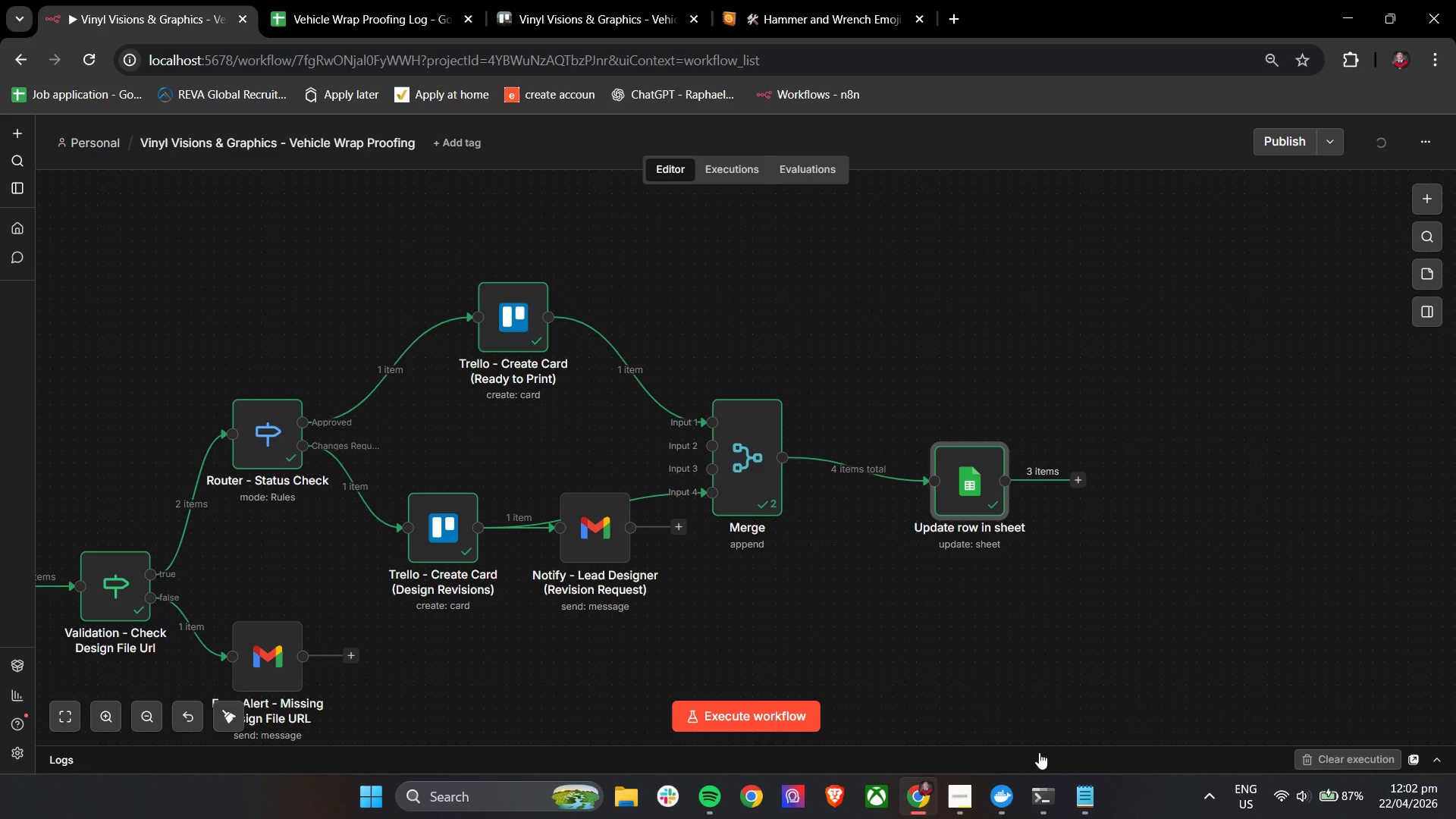 
left_click([966, 799])